 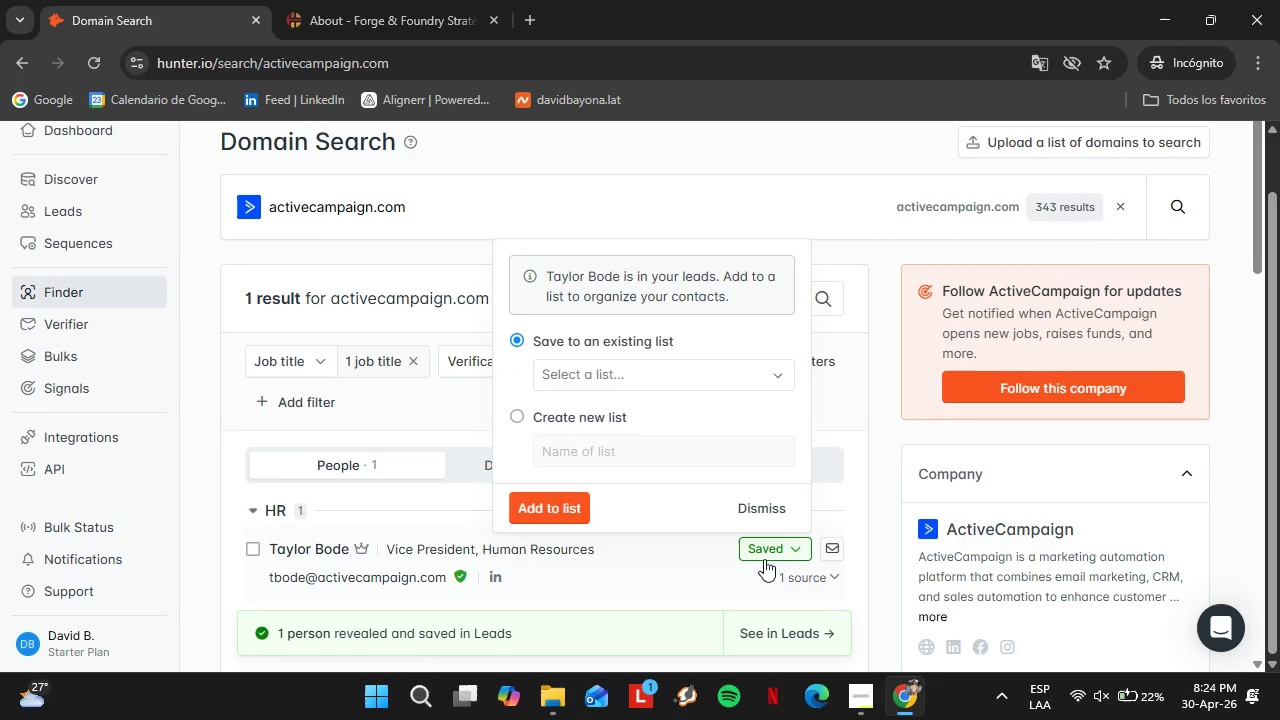 
left_click([581, 377])
 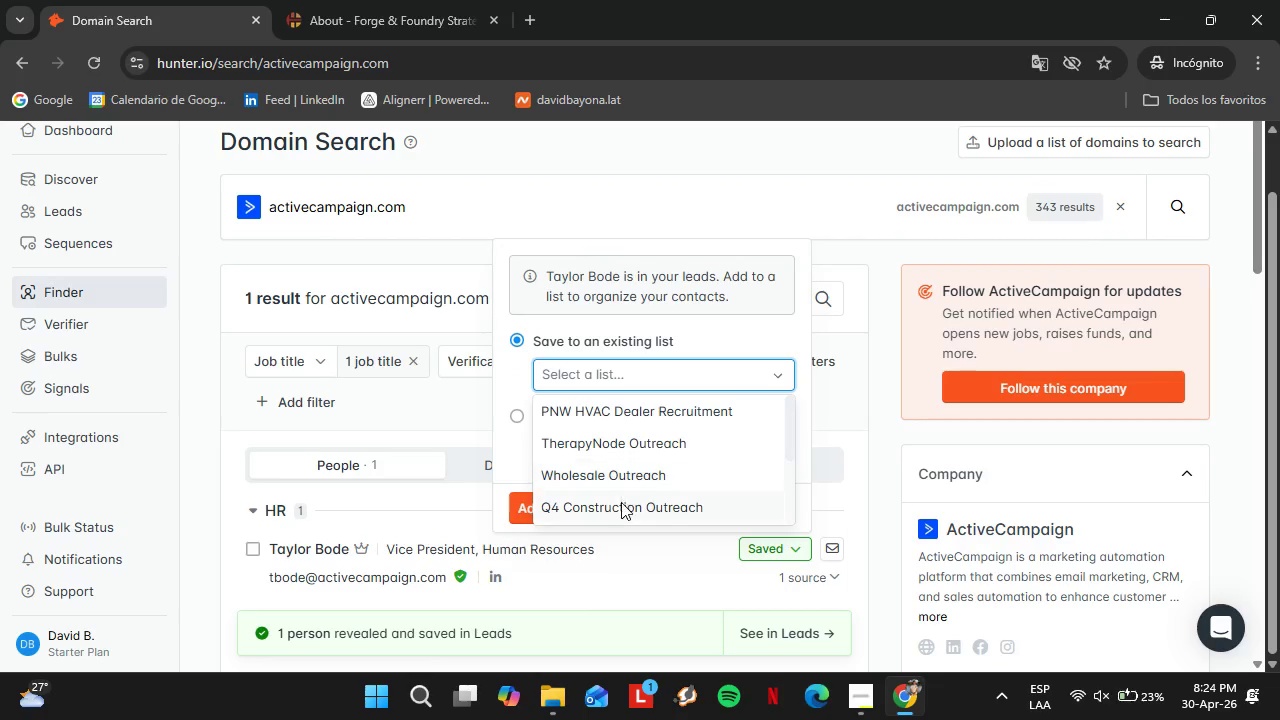 
left_click([621, 510])
 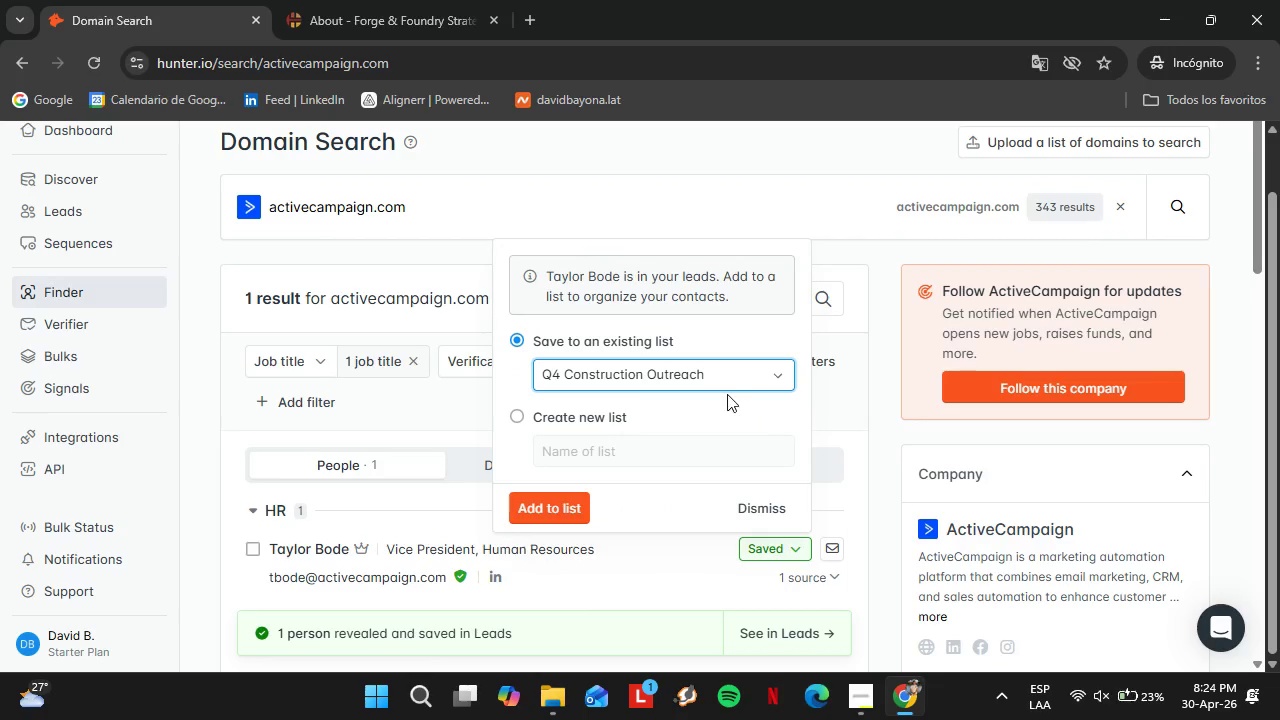 
left_click([708, 375])
 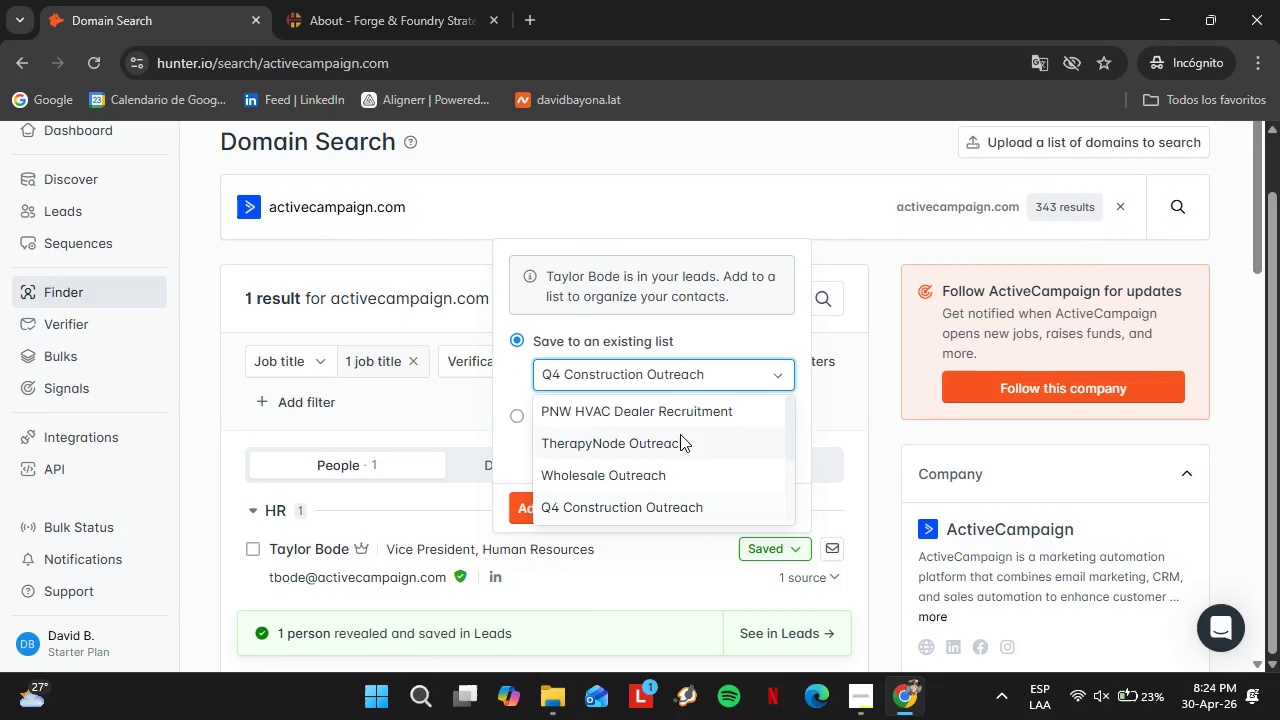 
scroll: coordinate [679, 434], scroll_direction: down, amount: 1.0
 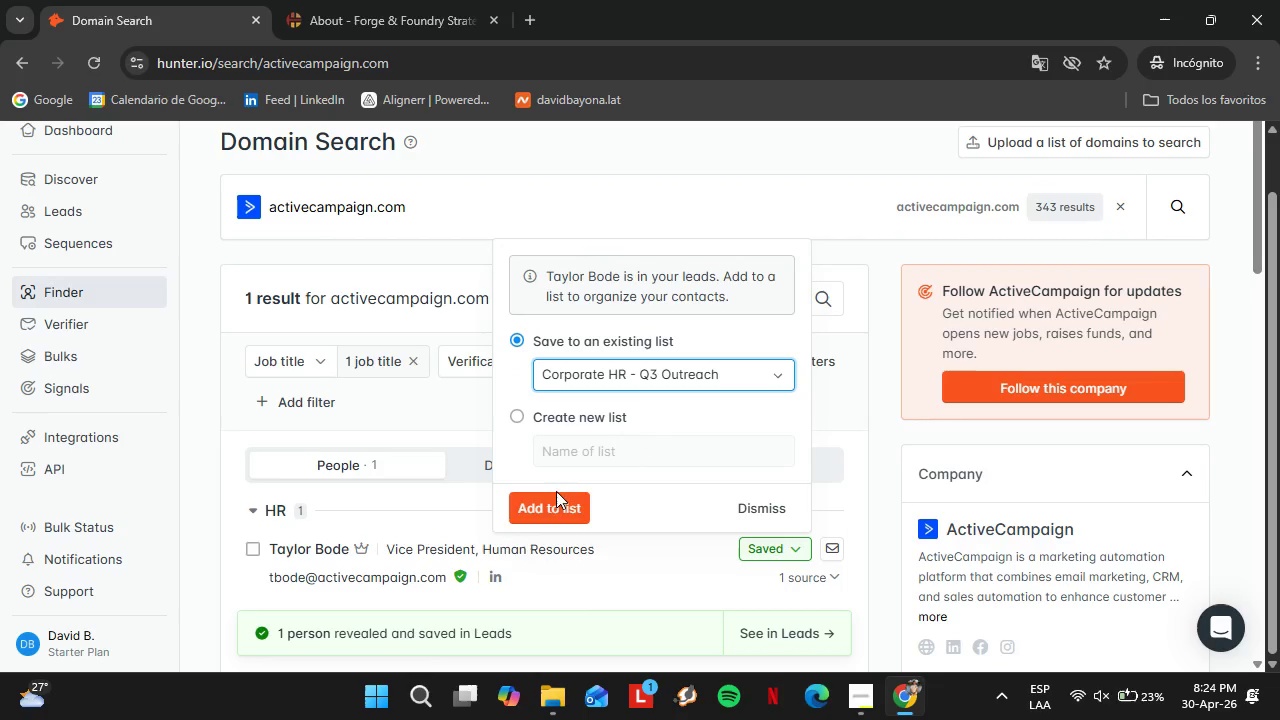 
left_click([552, 503])
 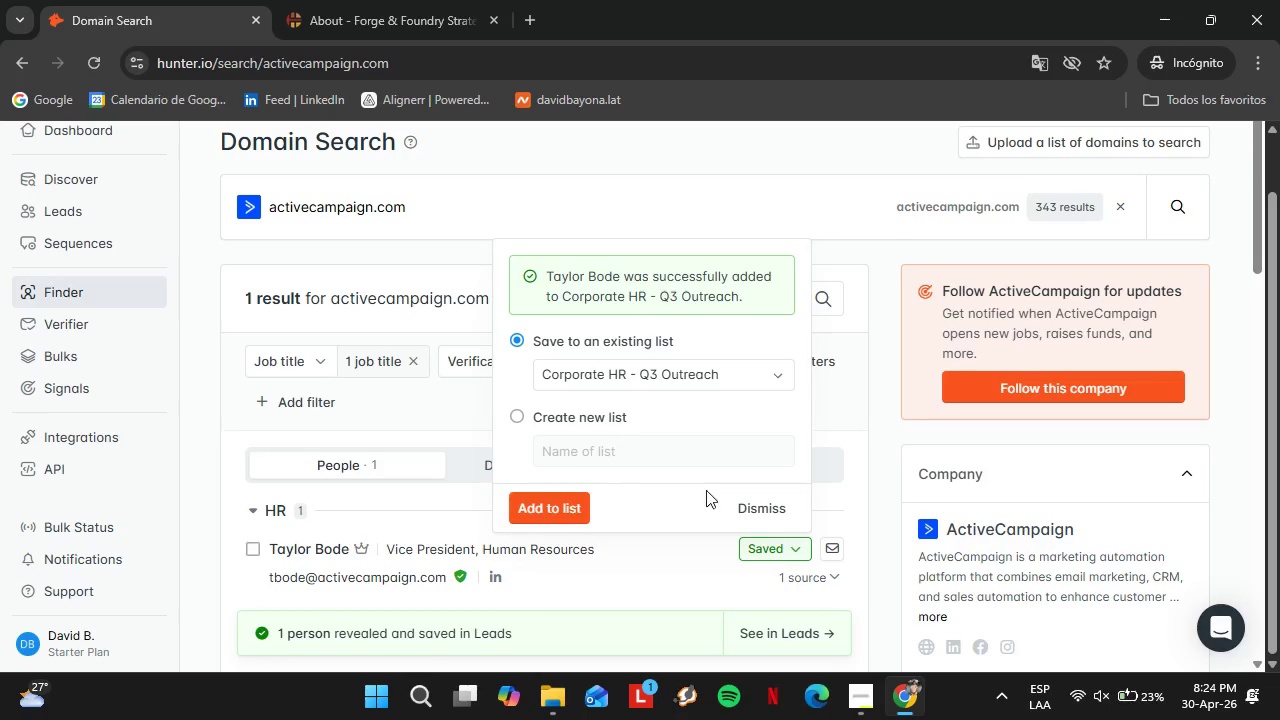 
wait(5.84)
 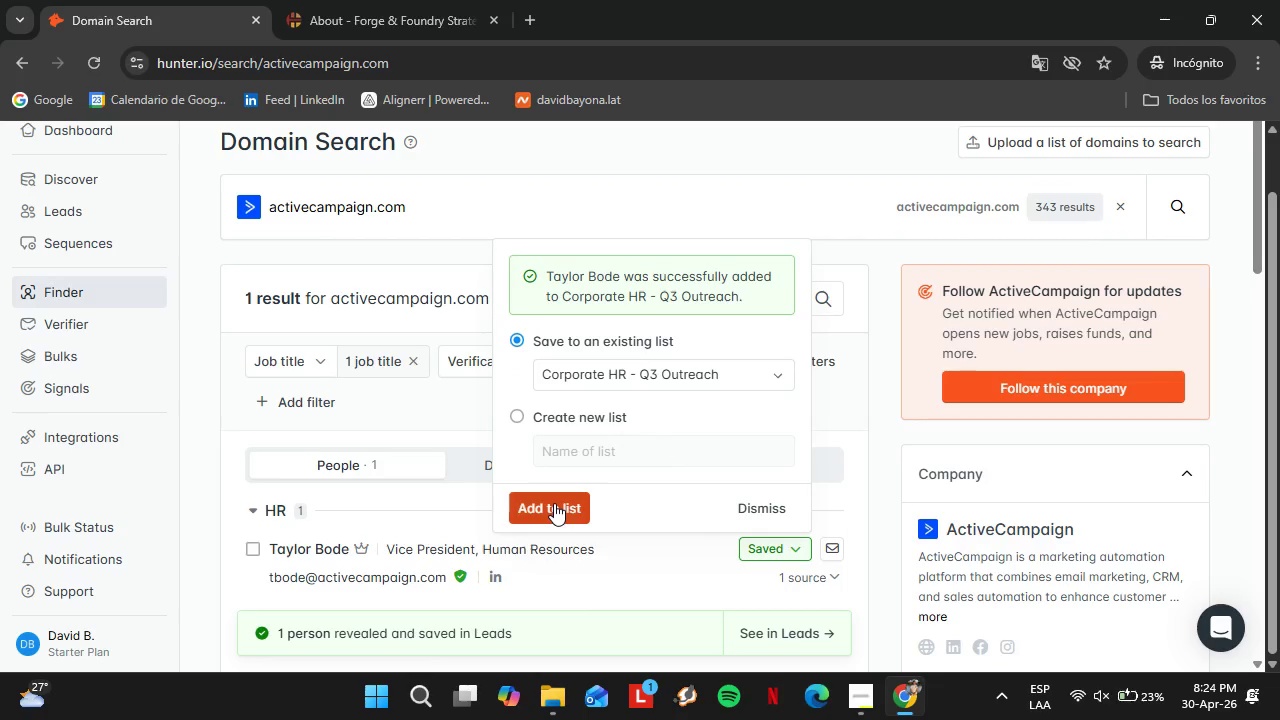 
left_click([769, 514])
 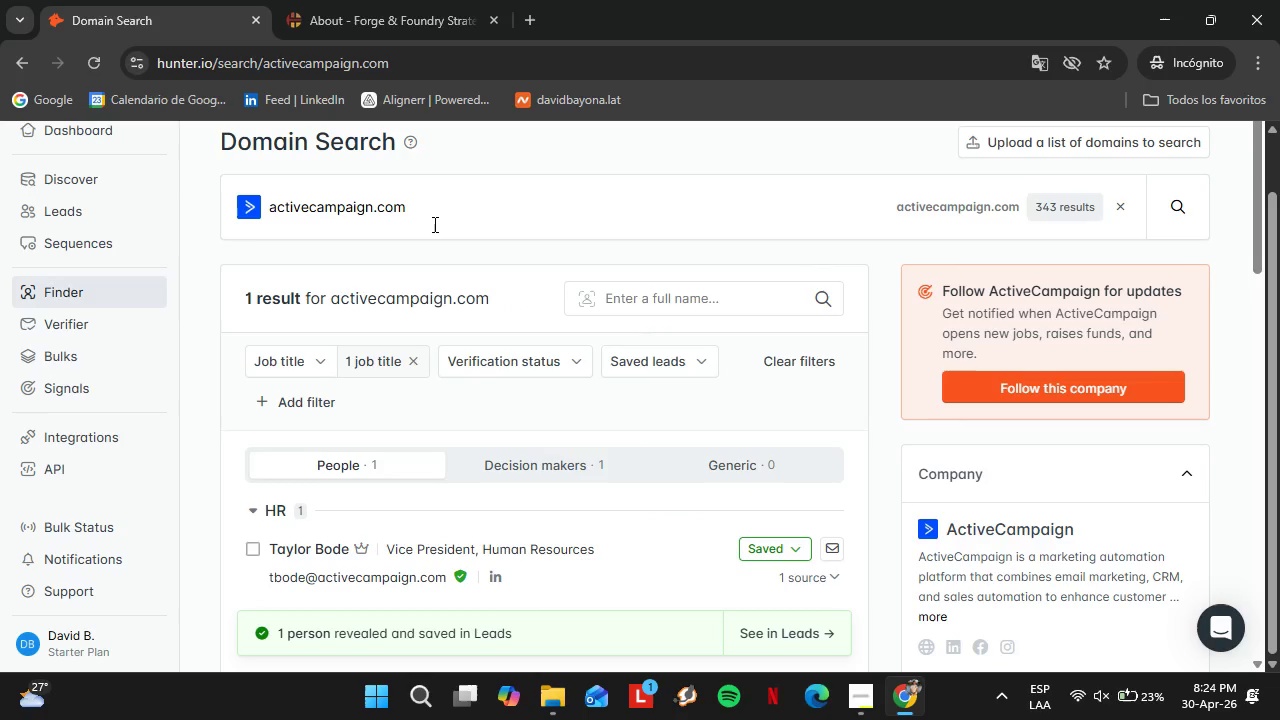 
left_click_drag(start_coordinate=[433, 224], to_coordinate=[231, 226])
 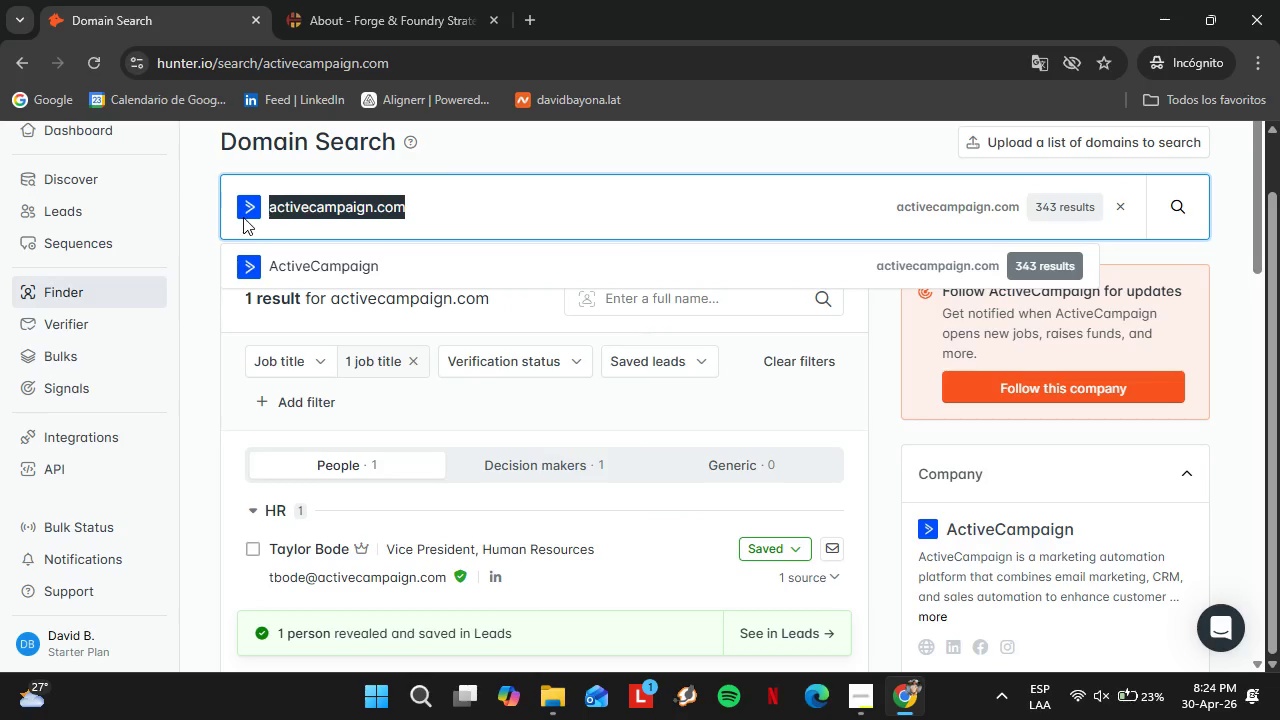 
wait(14.2)
 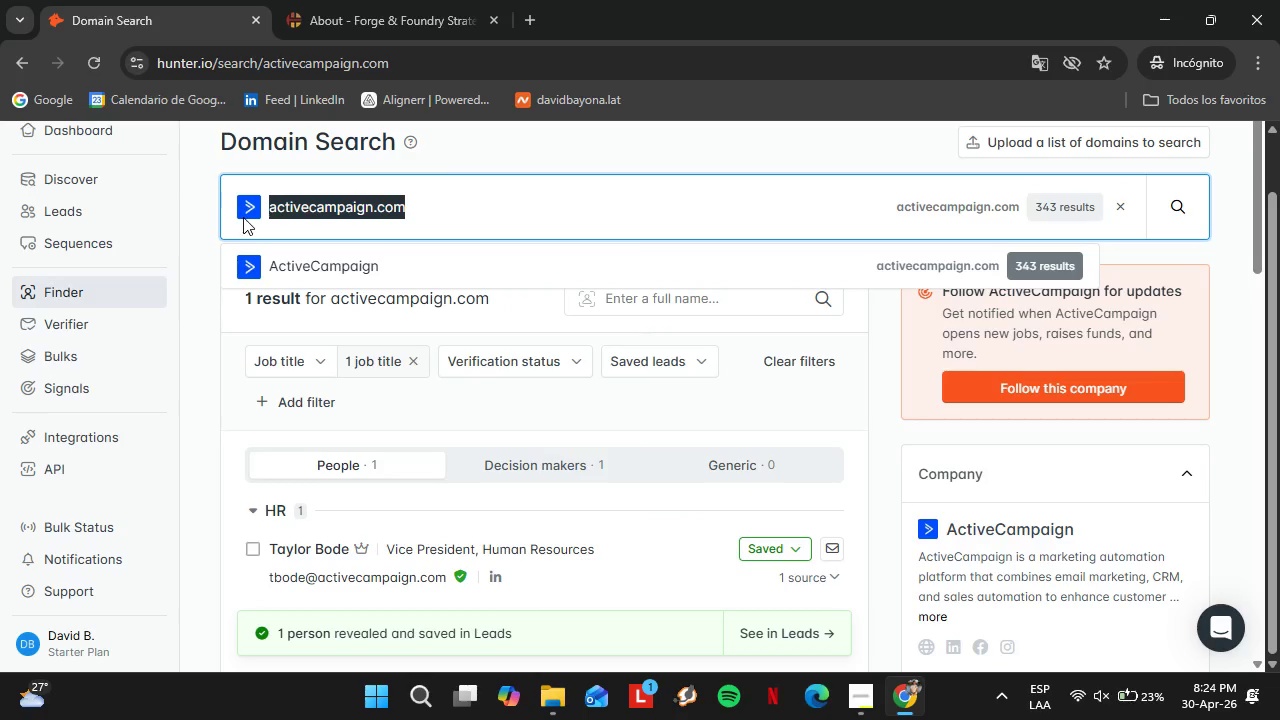 
type(drift.com)
 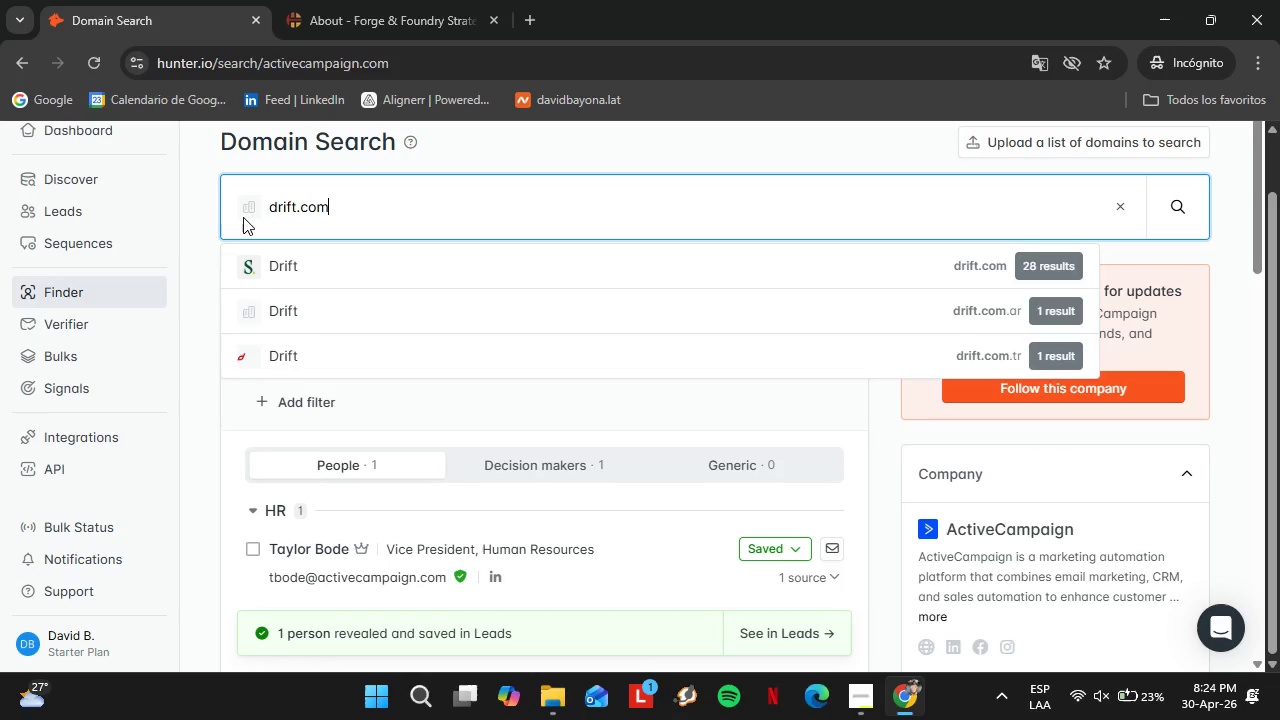 
key(Enter)
 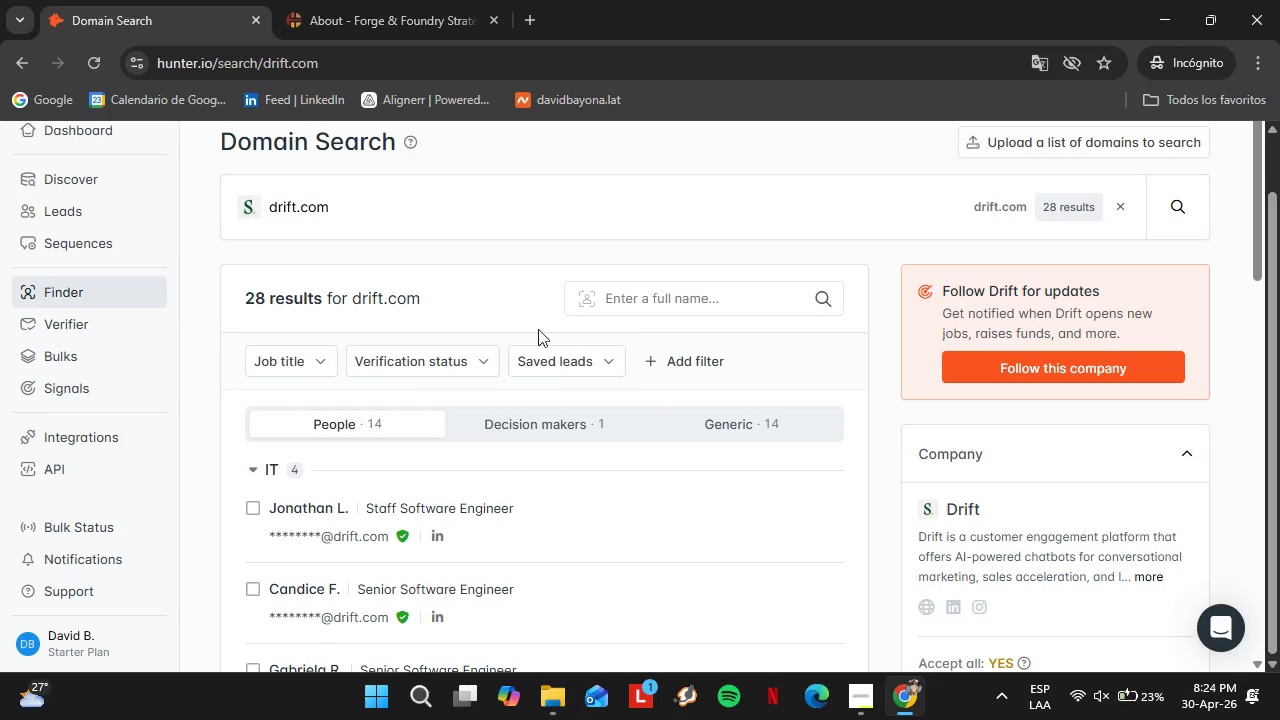 
scroll: coordinate [474, 483], scroll_direction: down, amount: 4.0
 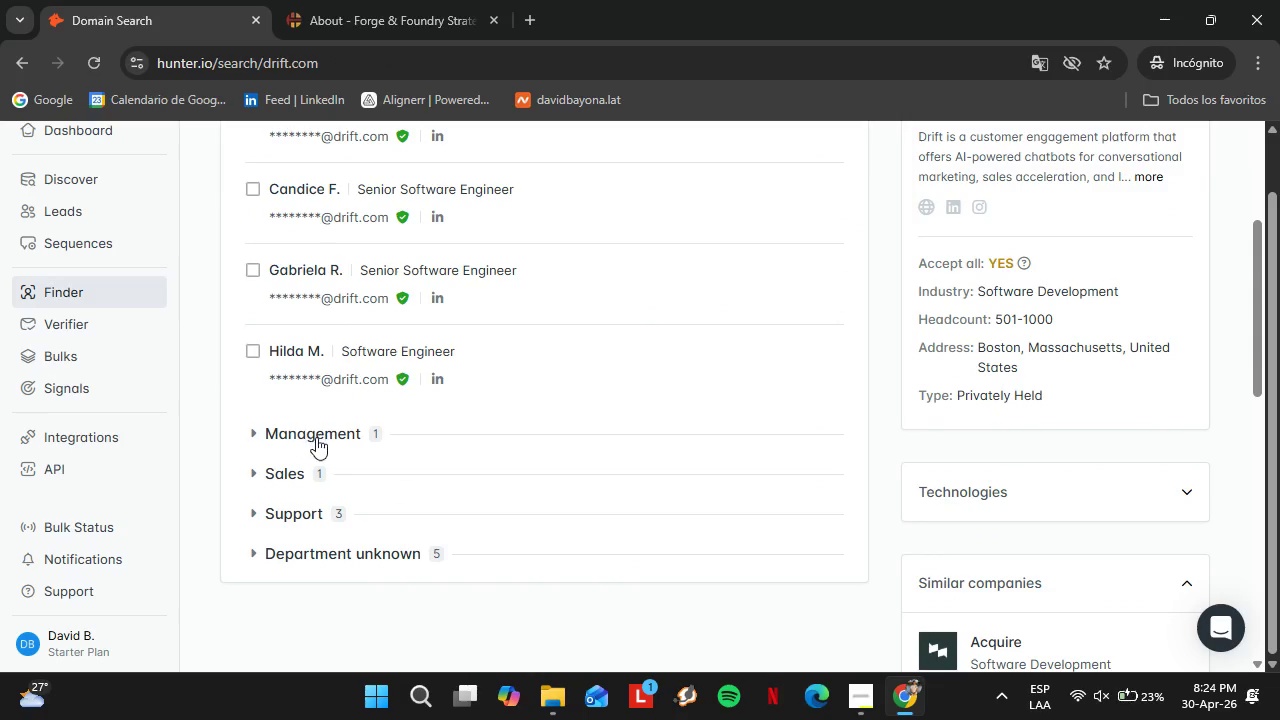 
left_click([316, 434])
 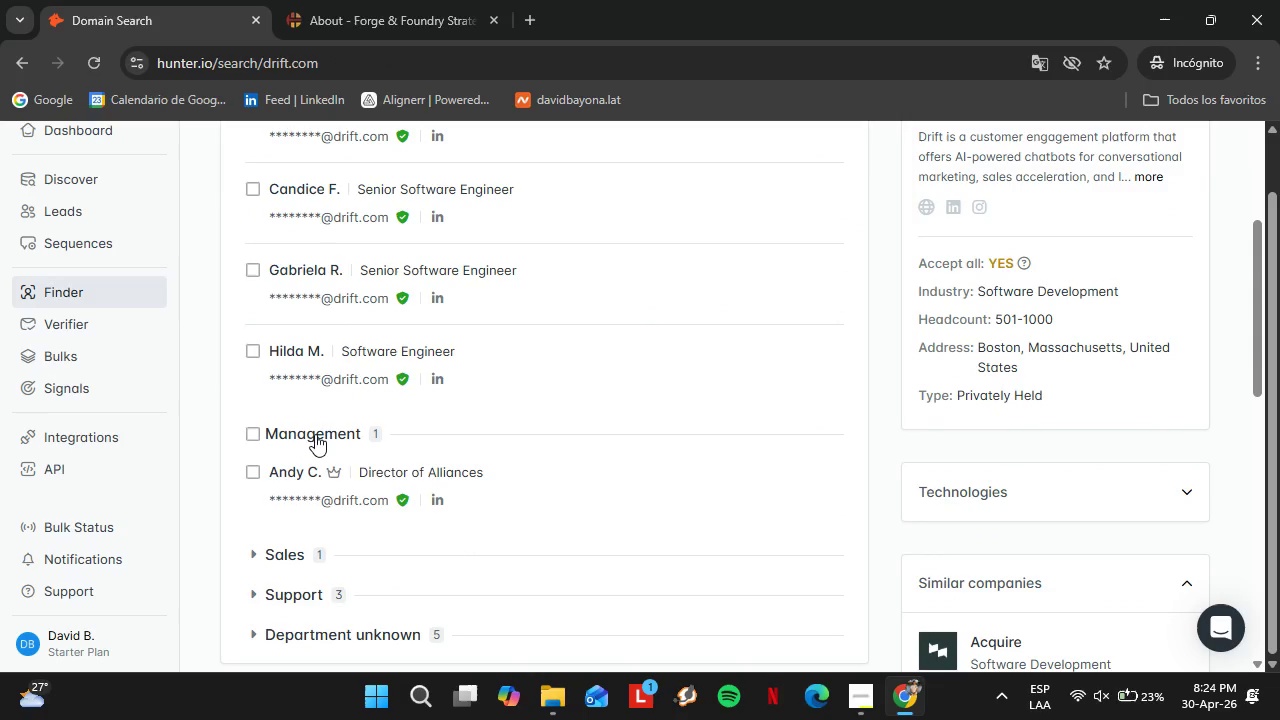 
left_click([315, 434])
 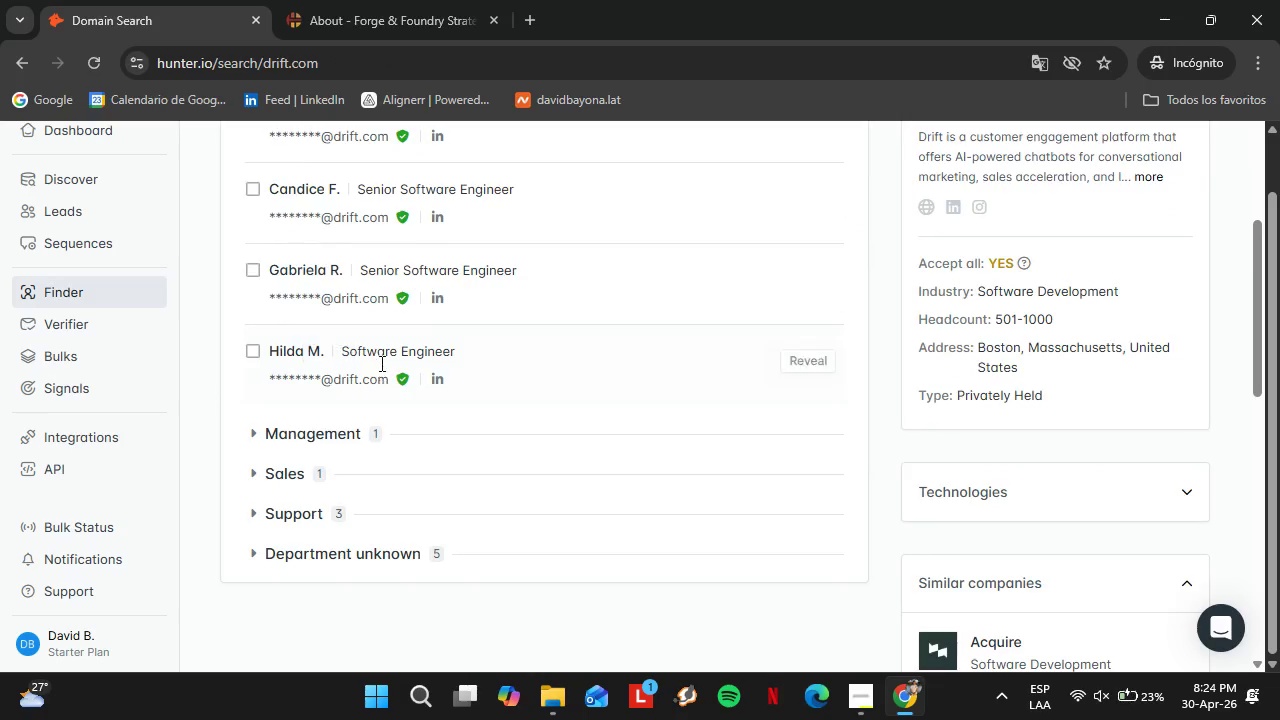 
scroll: coordinate [380, 363], scroll_direction: up, amount: 5.0
 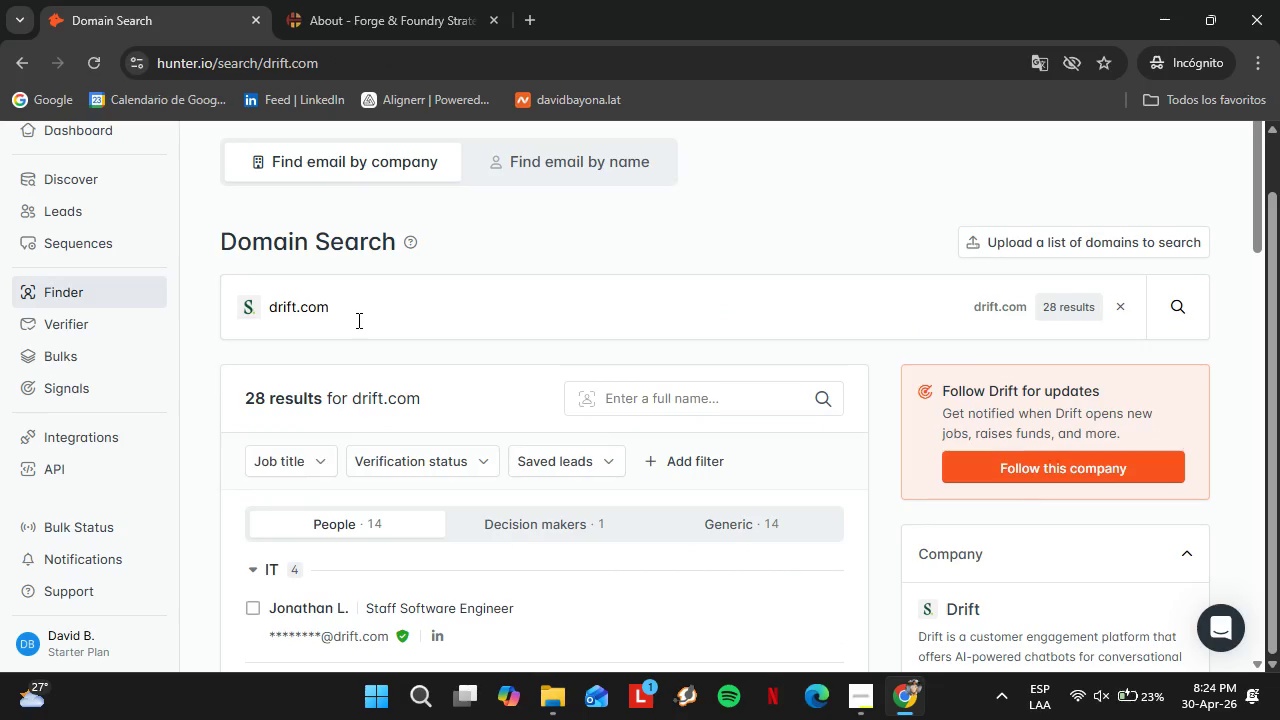 
left_click_drag(start_coordinate=[358, 317], to_coordinate=[261, 315])
 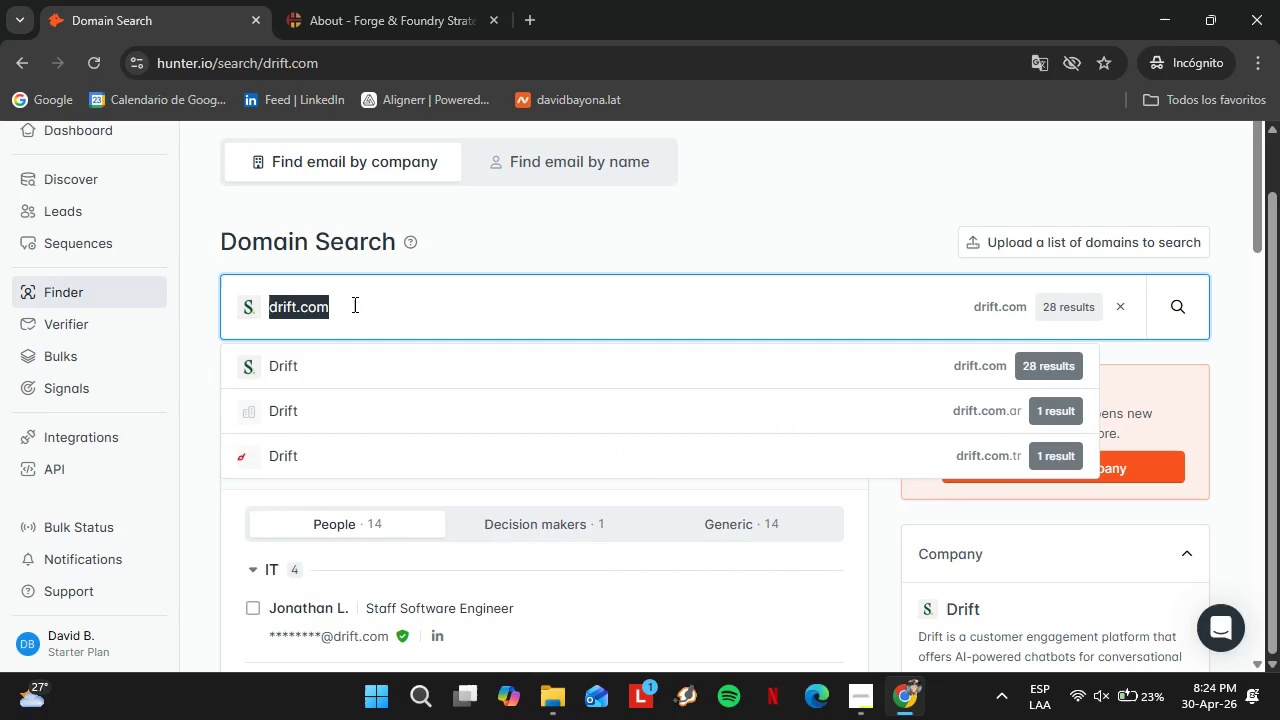 
type(wista)
key(Backspace)
type(ia.com)
 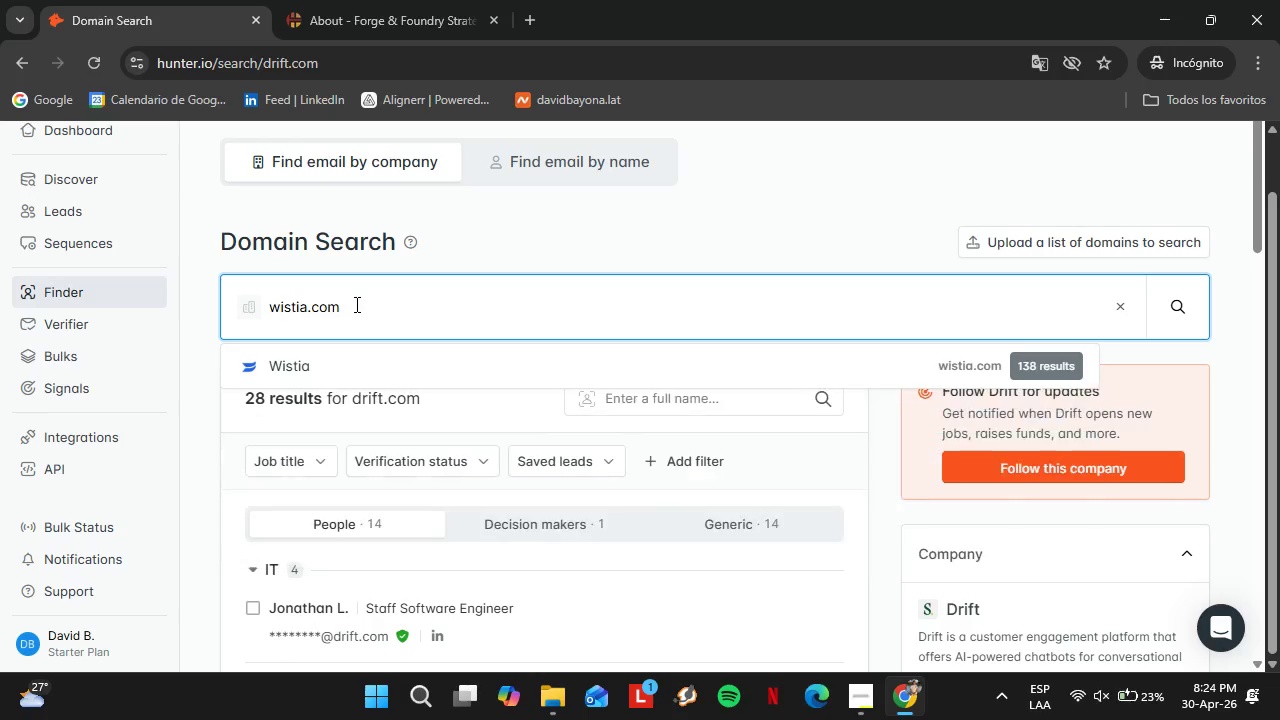 
key(Enter)
 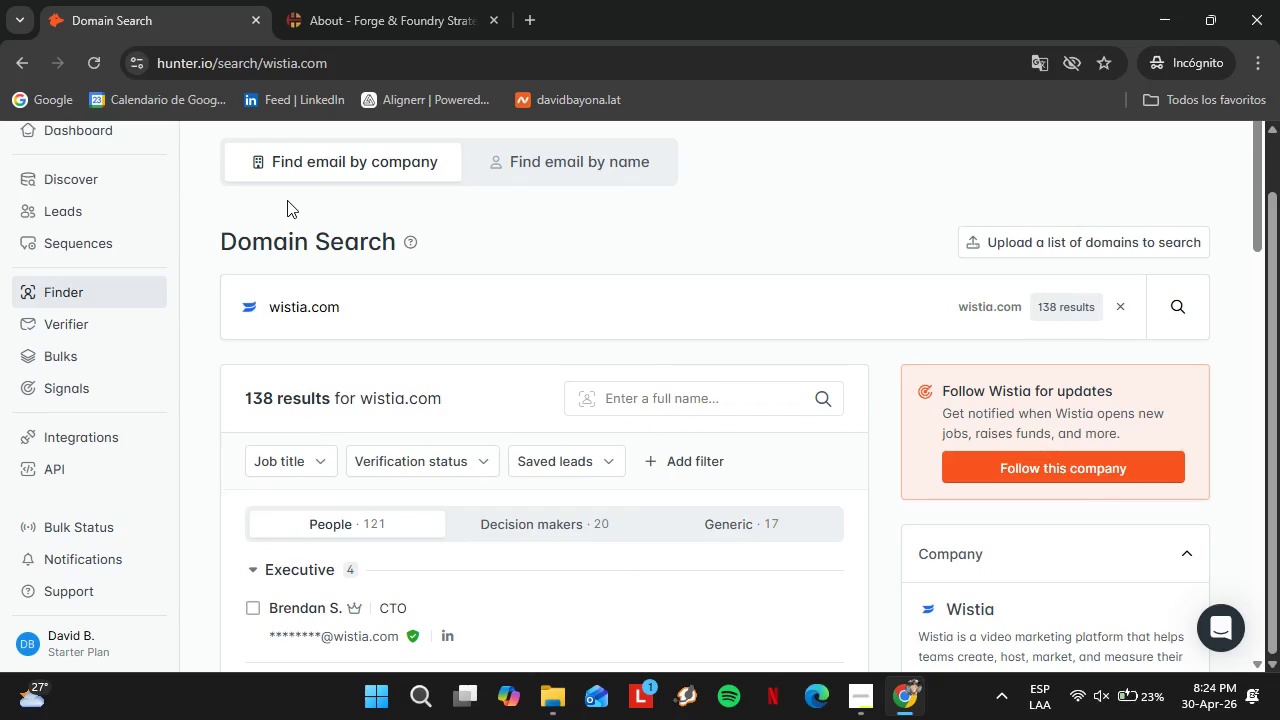 
left_click([297, 472])
 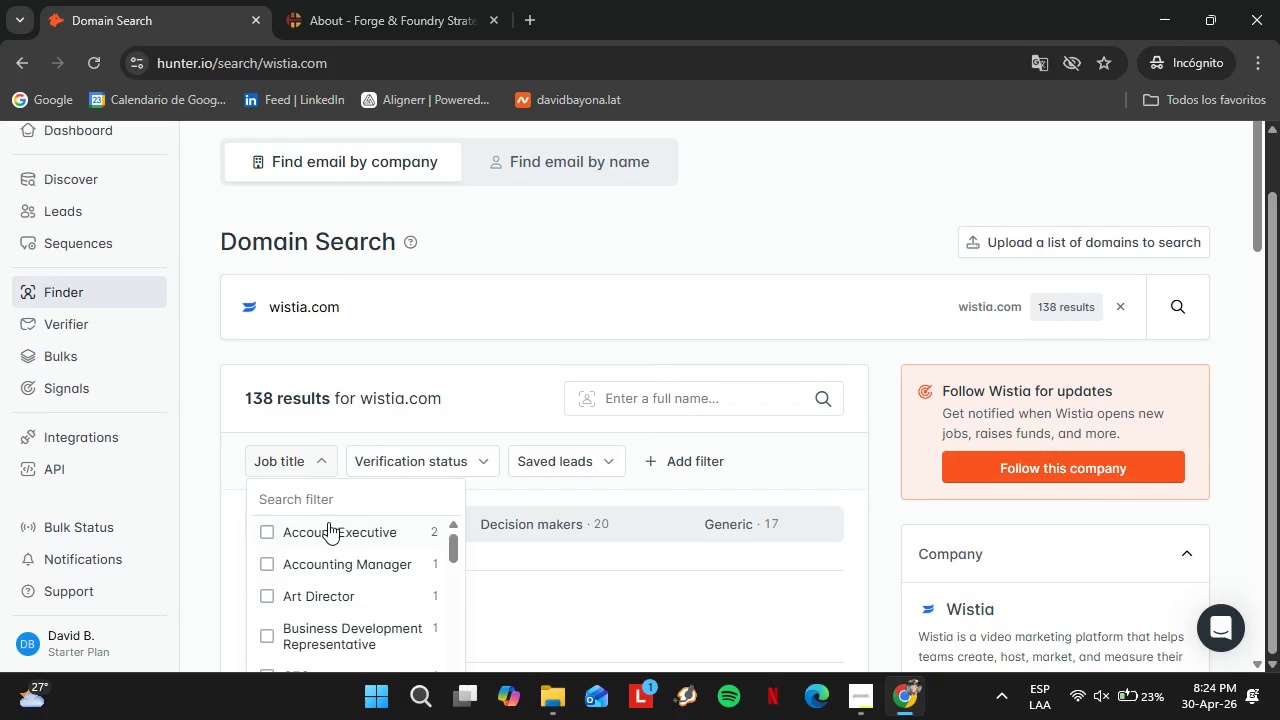 
left_click([326, 509])
 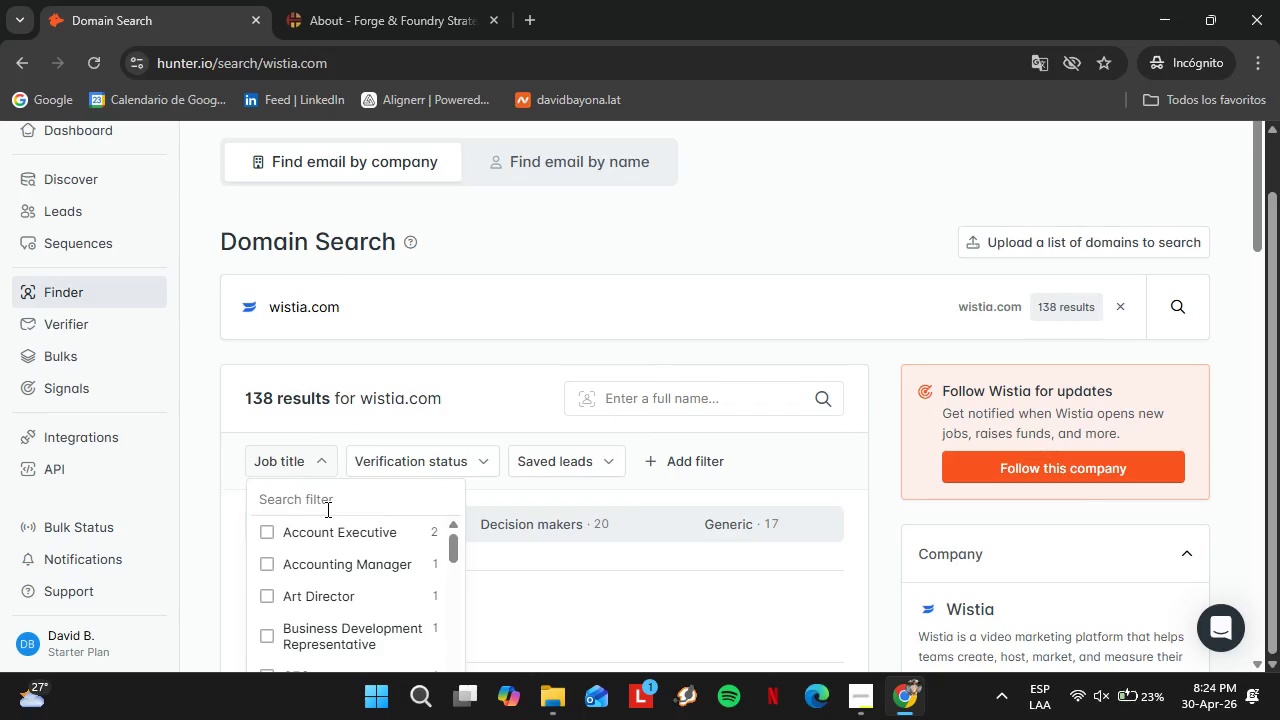 
type(hr)
 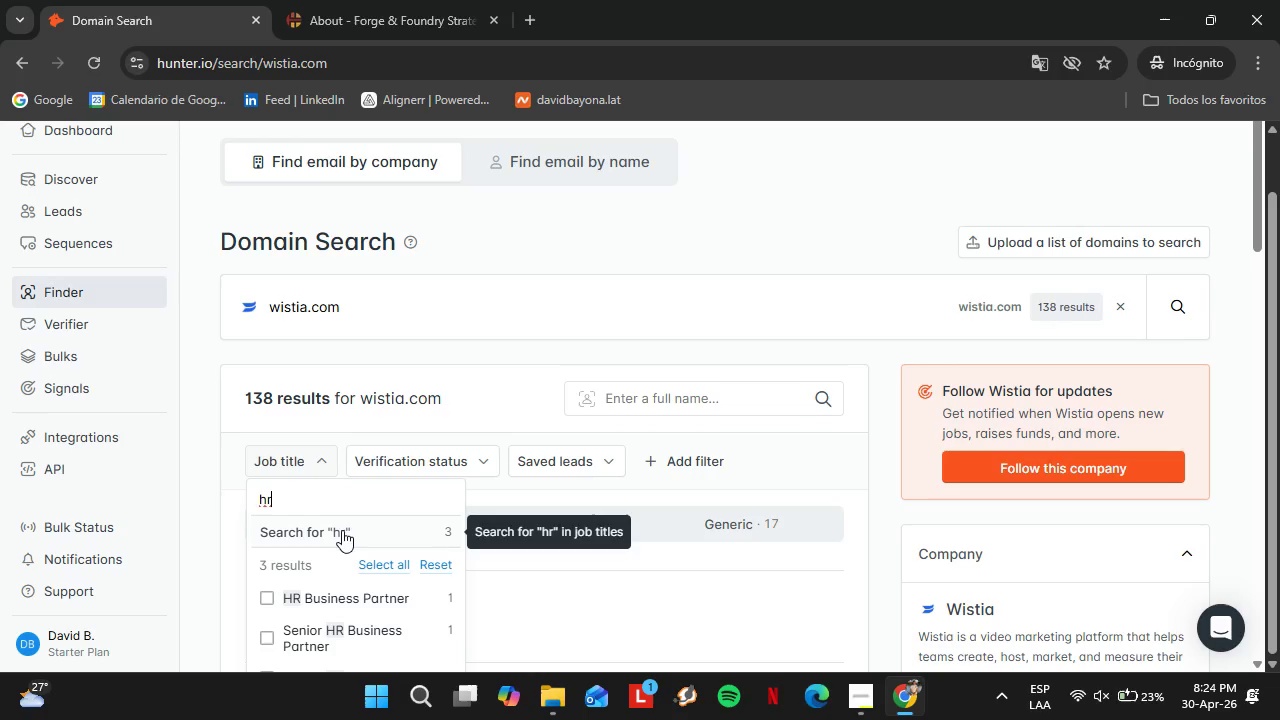 
scroll: coordinate [344, 532], scroll_direction: down, amount: 1.0
 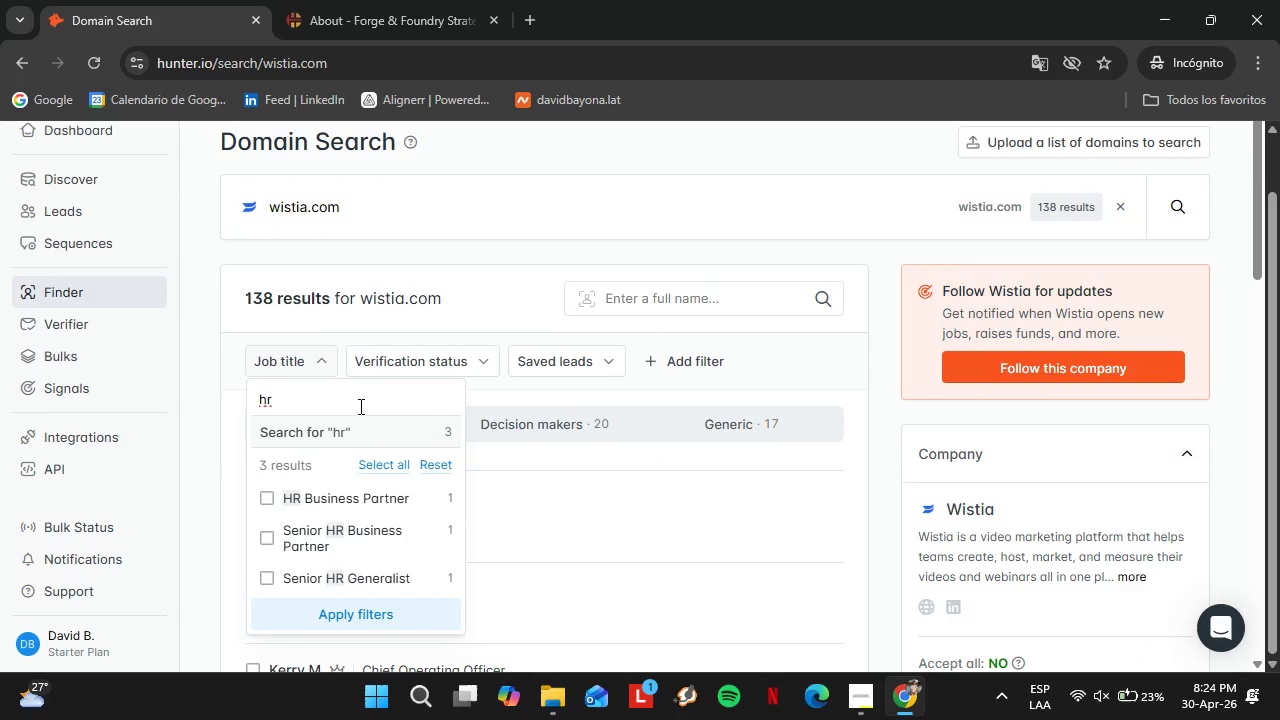 
key(Backspace)
type(uma)
key(Backspace)
key(Backspace)
key(Backspace)
key(Backspace)
key(Backspace)
type(peop)
key(Backspace)
key(Backspace)
key(Backspace)
key(Backspace)
key(Backspace)
type(tal)
 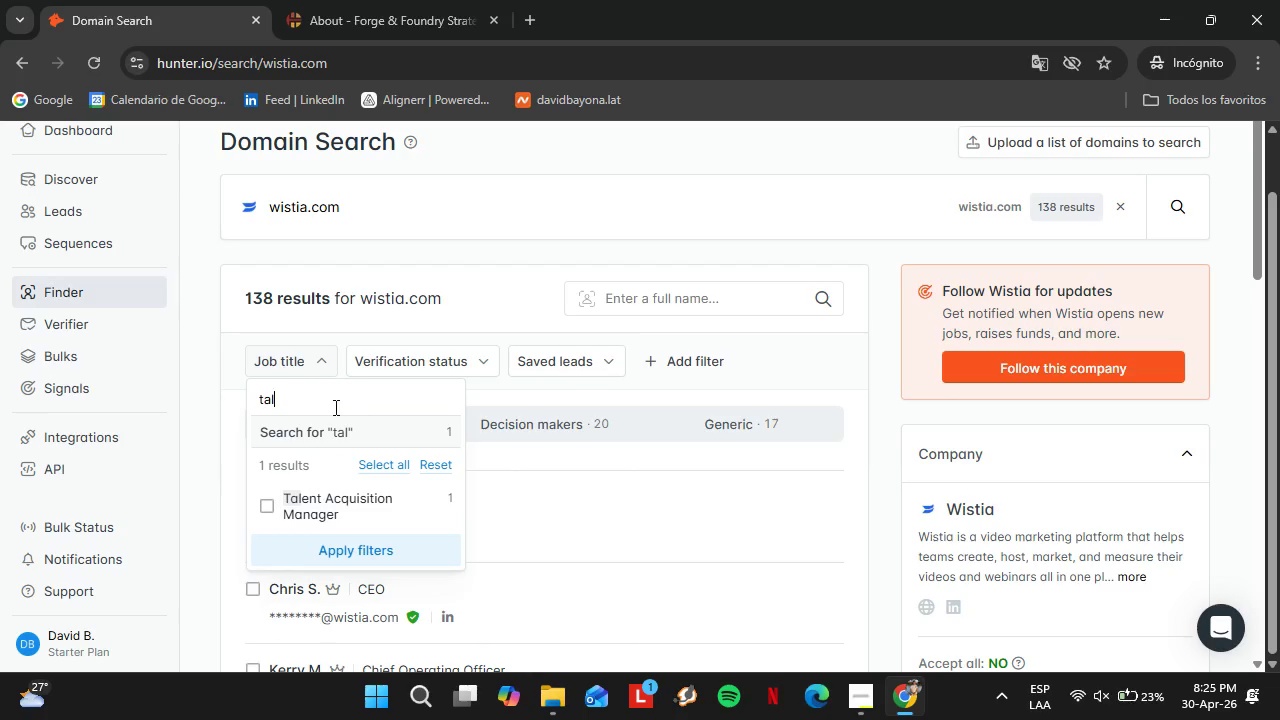 
left_click_drag(start_coordinate=[329, 403], to_coordinate=[235, 401])
 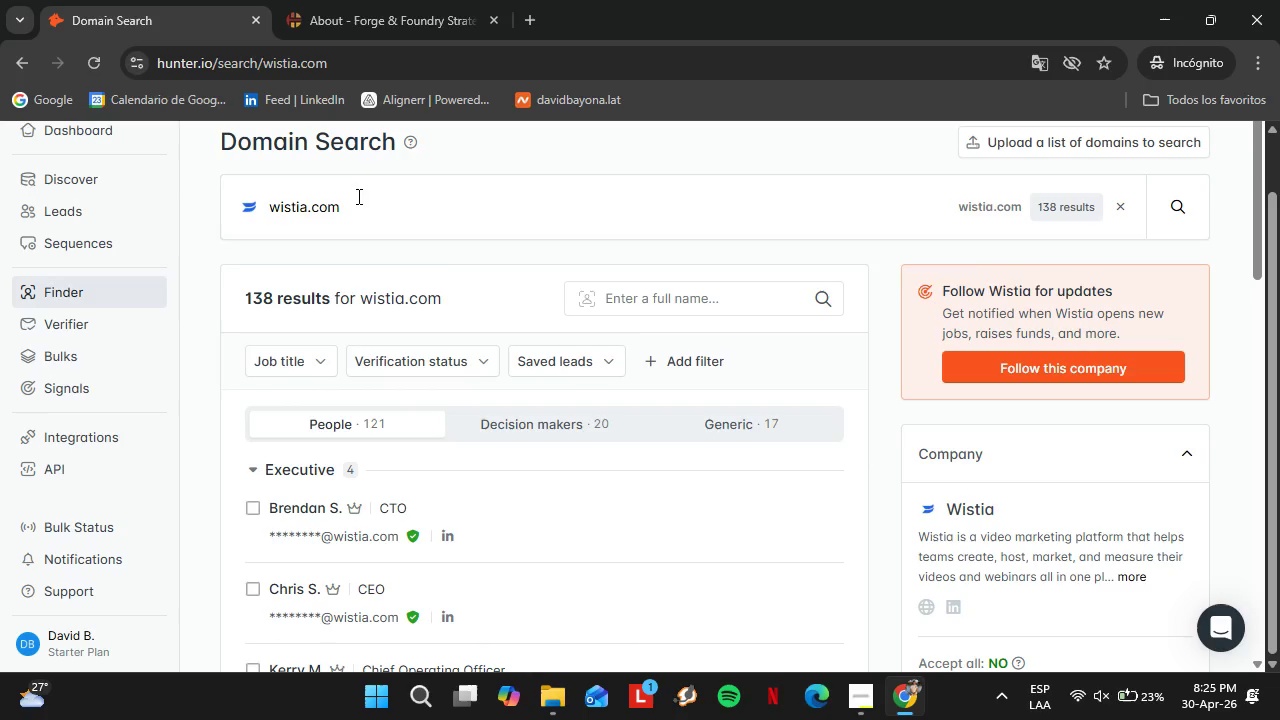 
left_click_drag(start_coordinate=[346, 202], to_coordinate=[239, 223])
 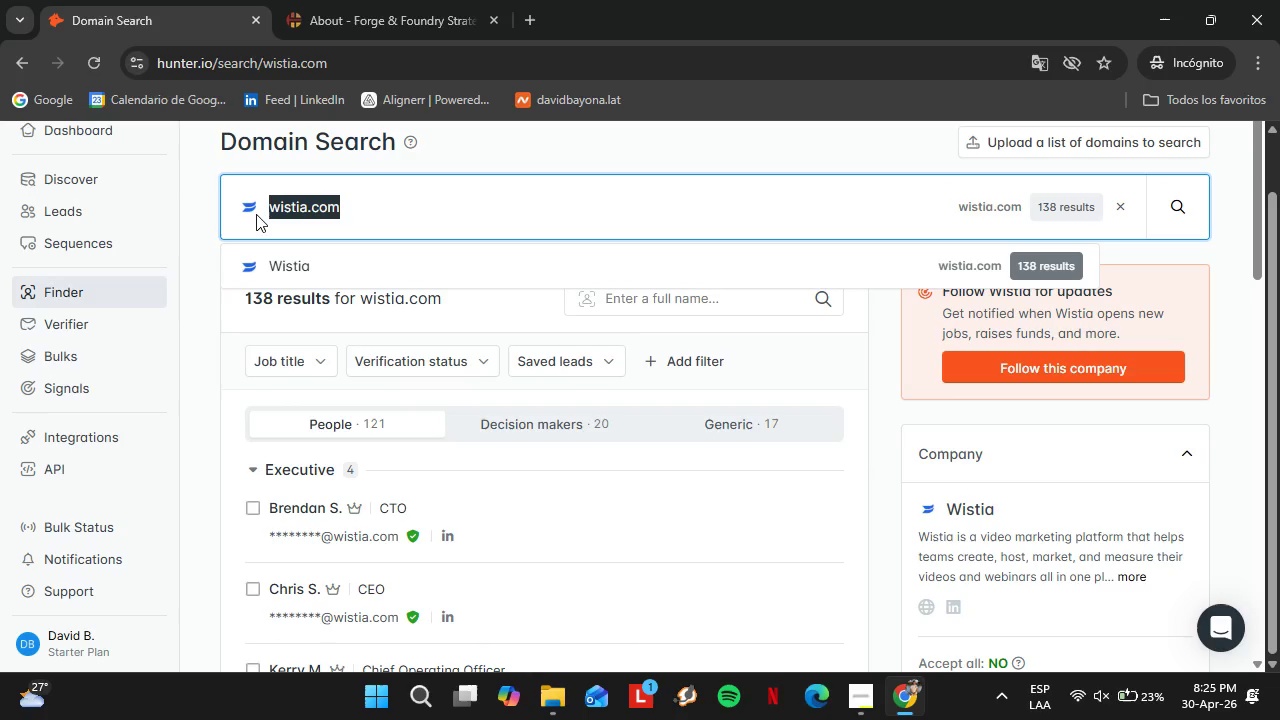 
type(helpscour)
key(Backspace)
 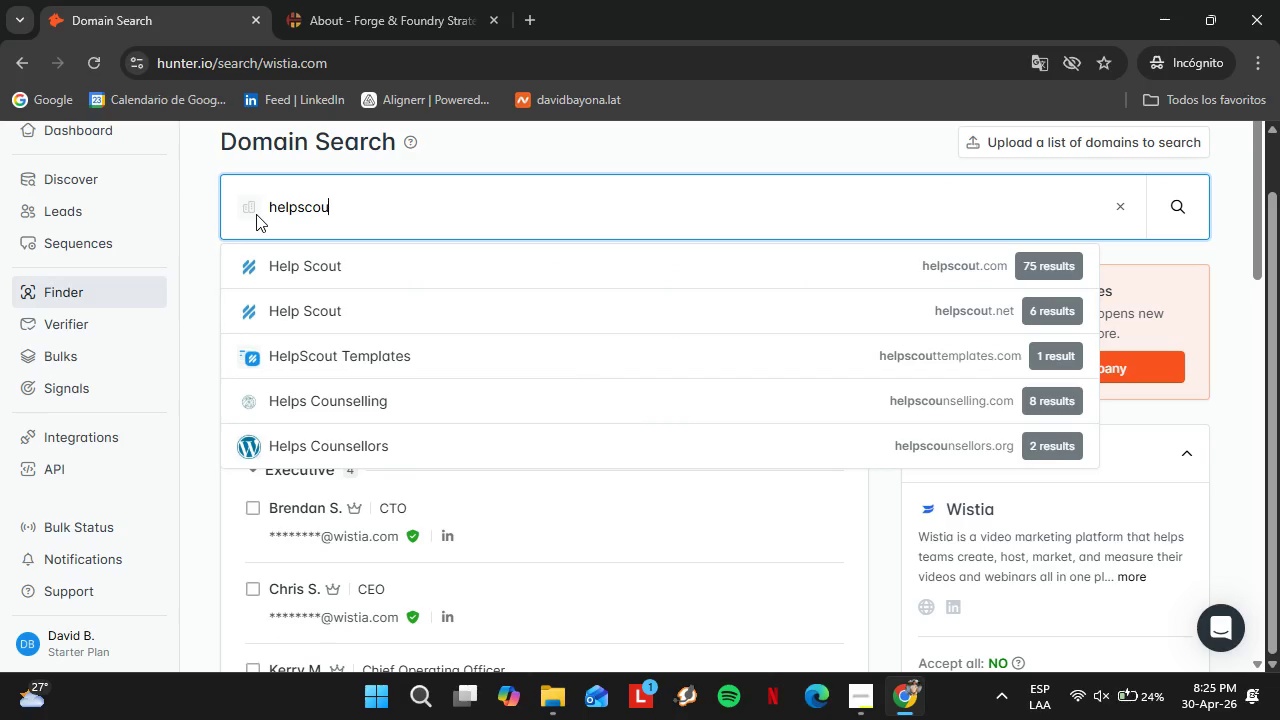 
key(ArrowDown)
 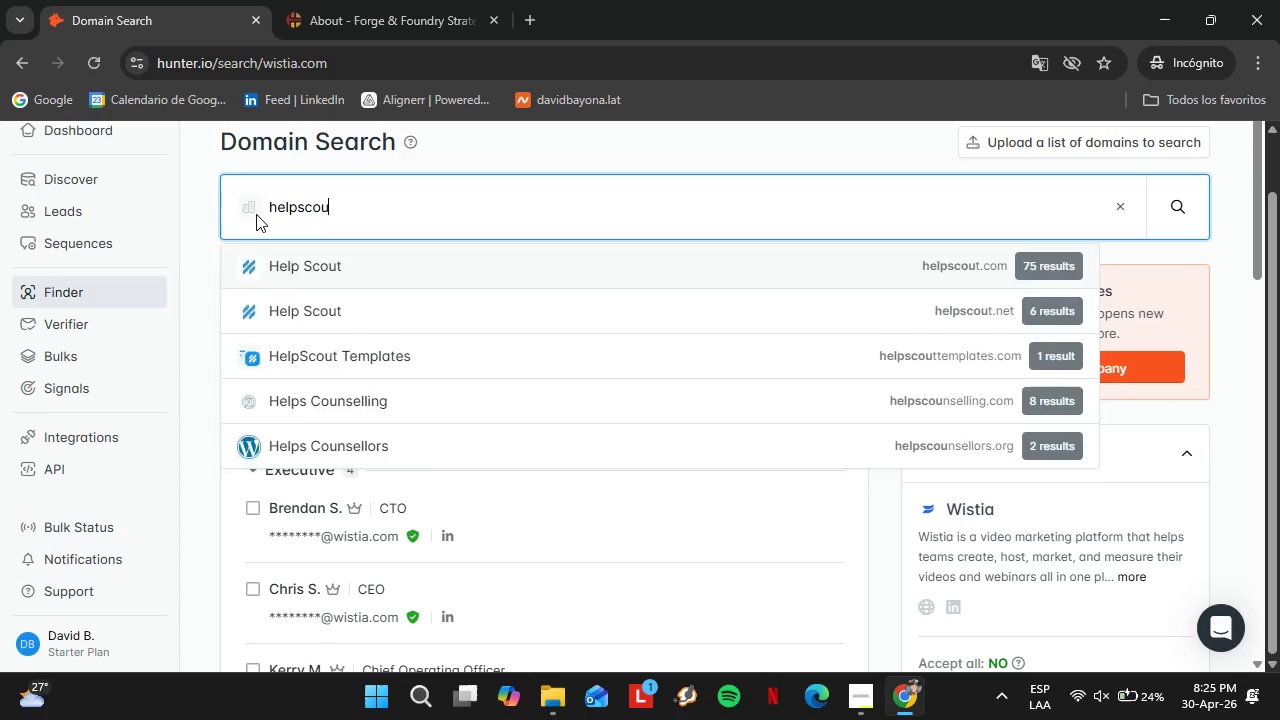 
key(Enter)
 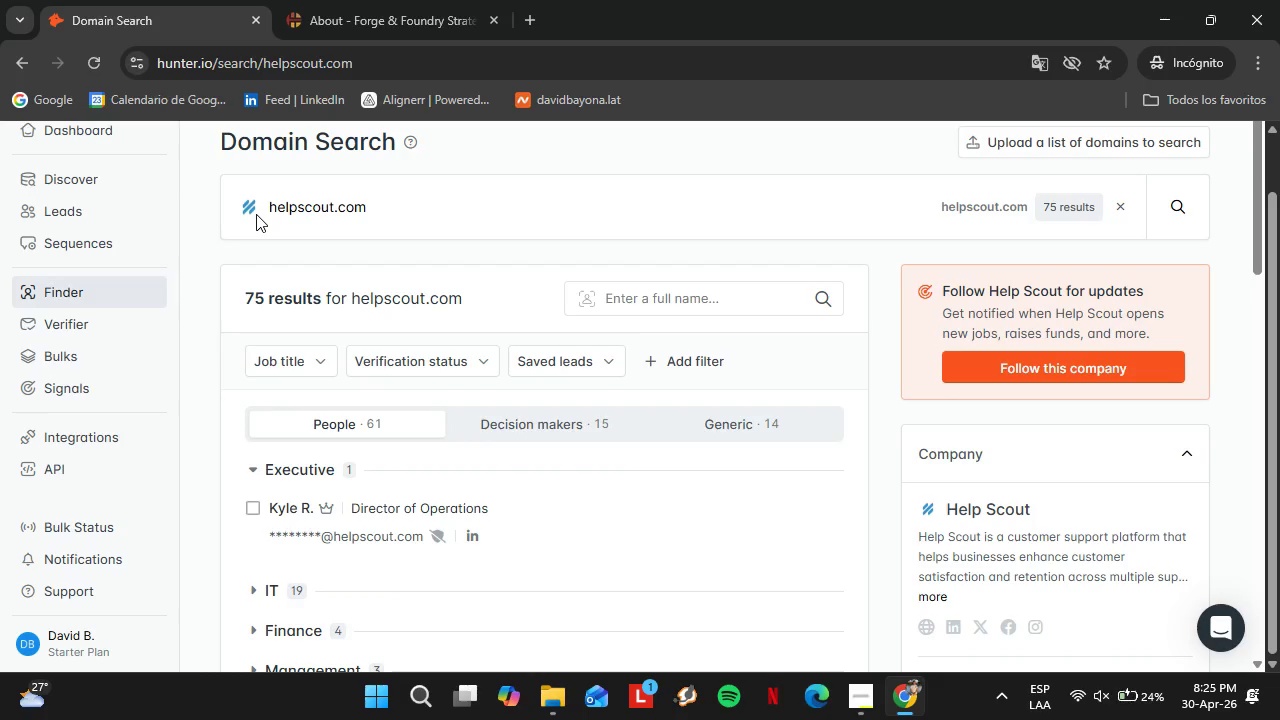 
left_click([306, 351])
 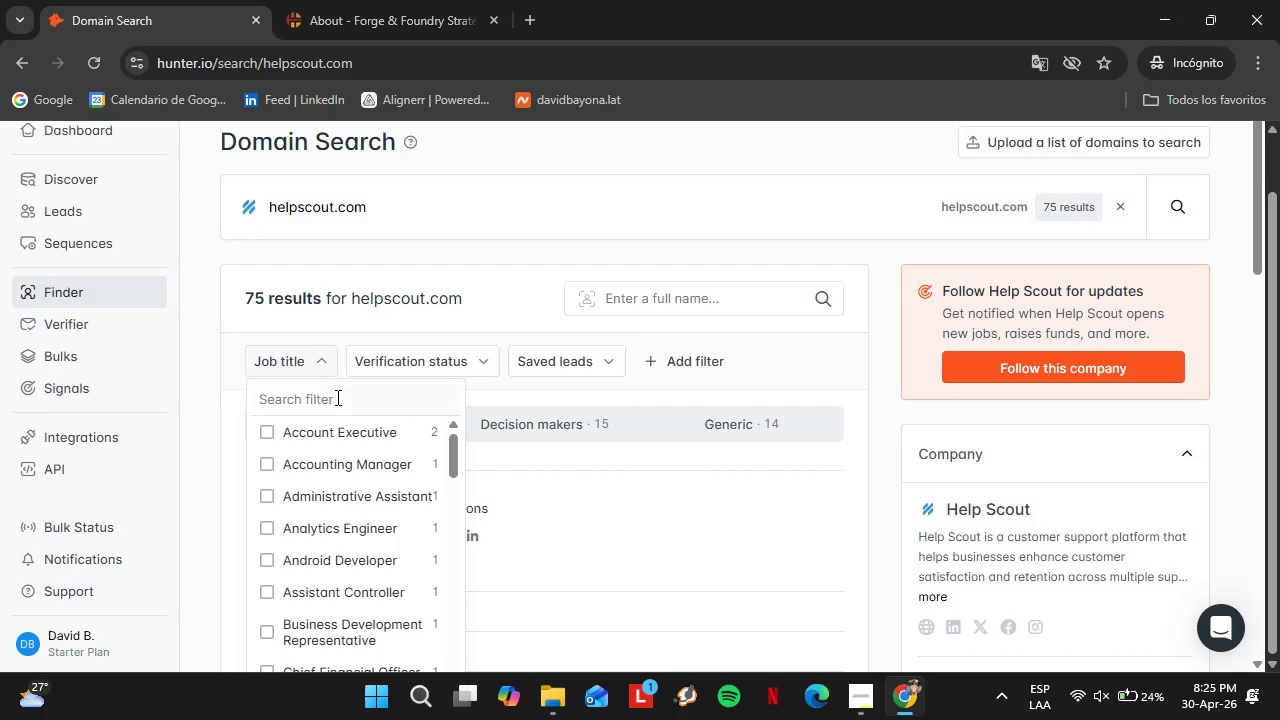 
left_click([336, 397])
 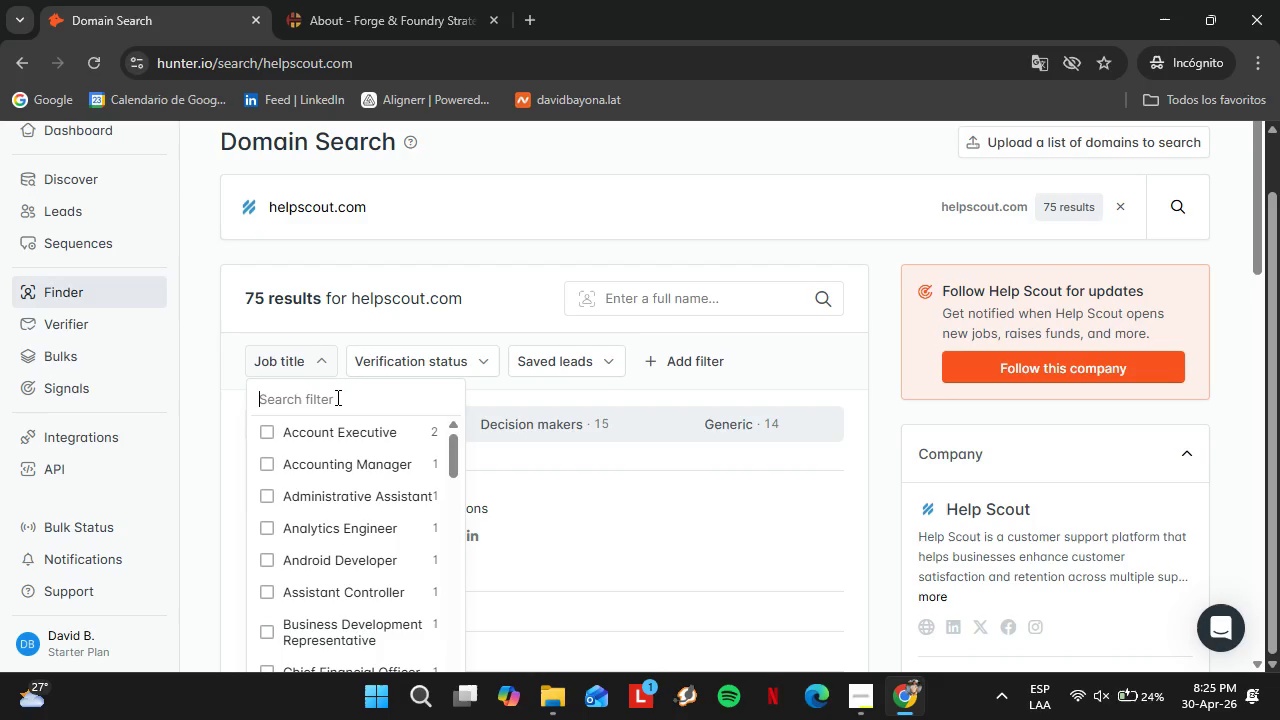 
type(hr)
key(Backspace)
type(um)
 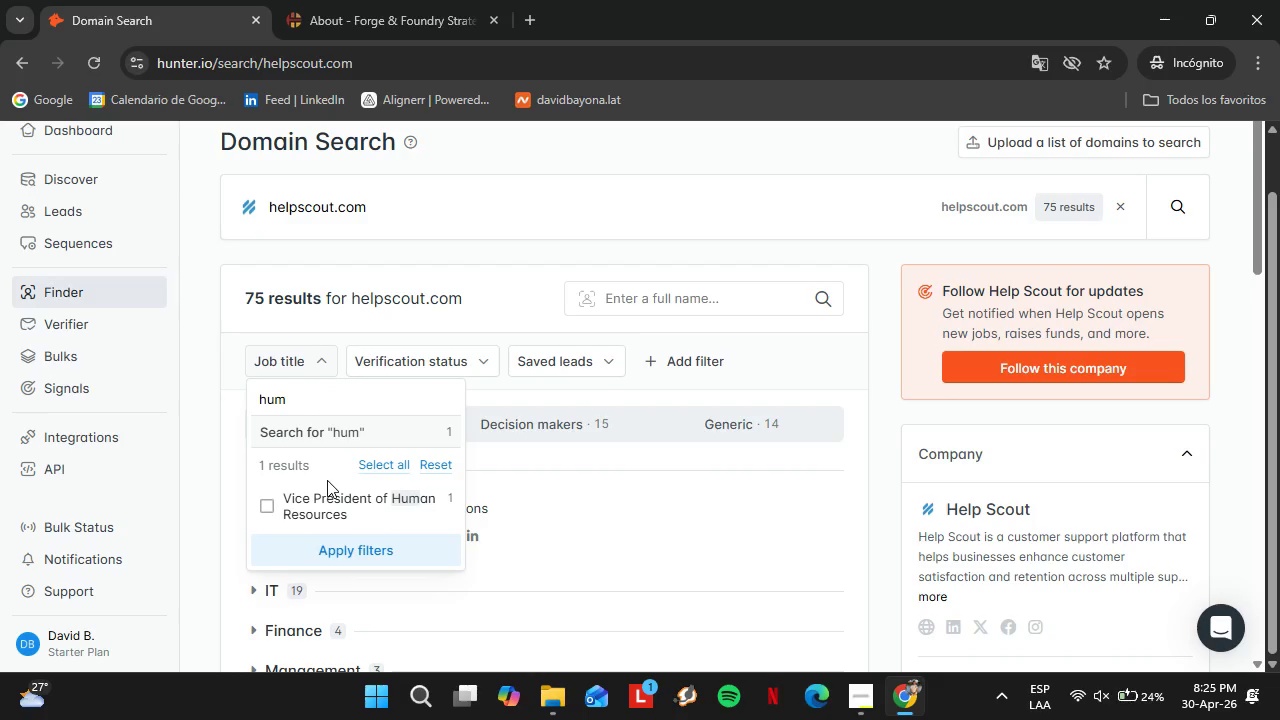 
left_click([306, 514])
 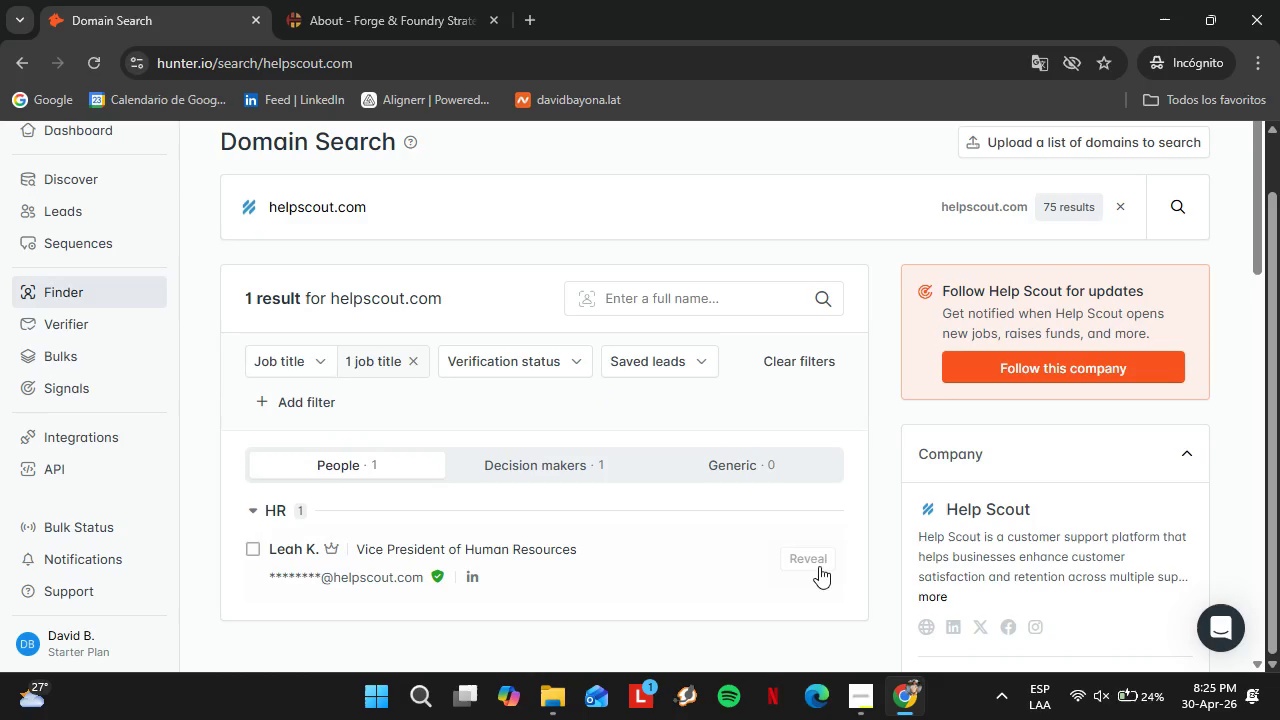 
scroll: coordinate [973, 563], scroll_direction: down, amount: 3.0
 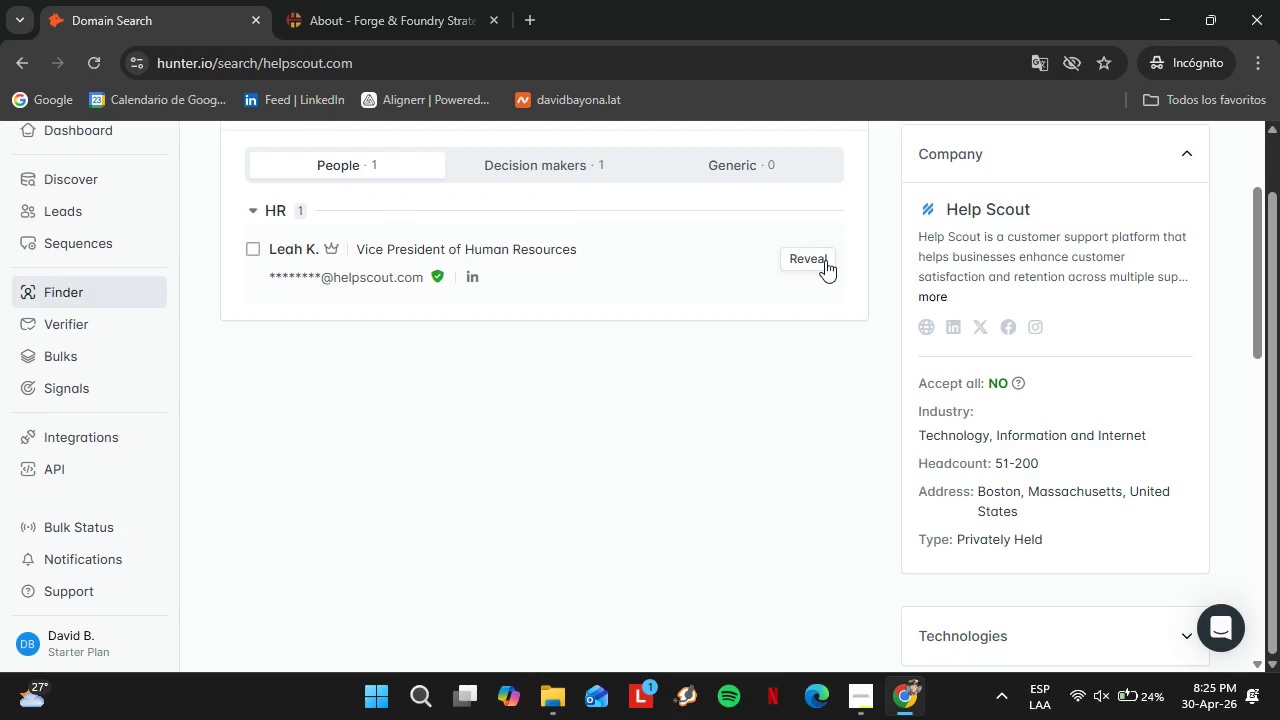 
left_click([826, 260])
 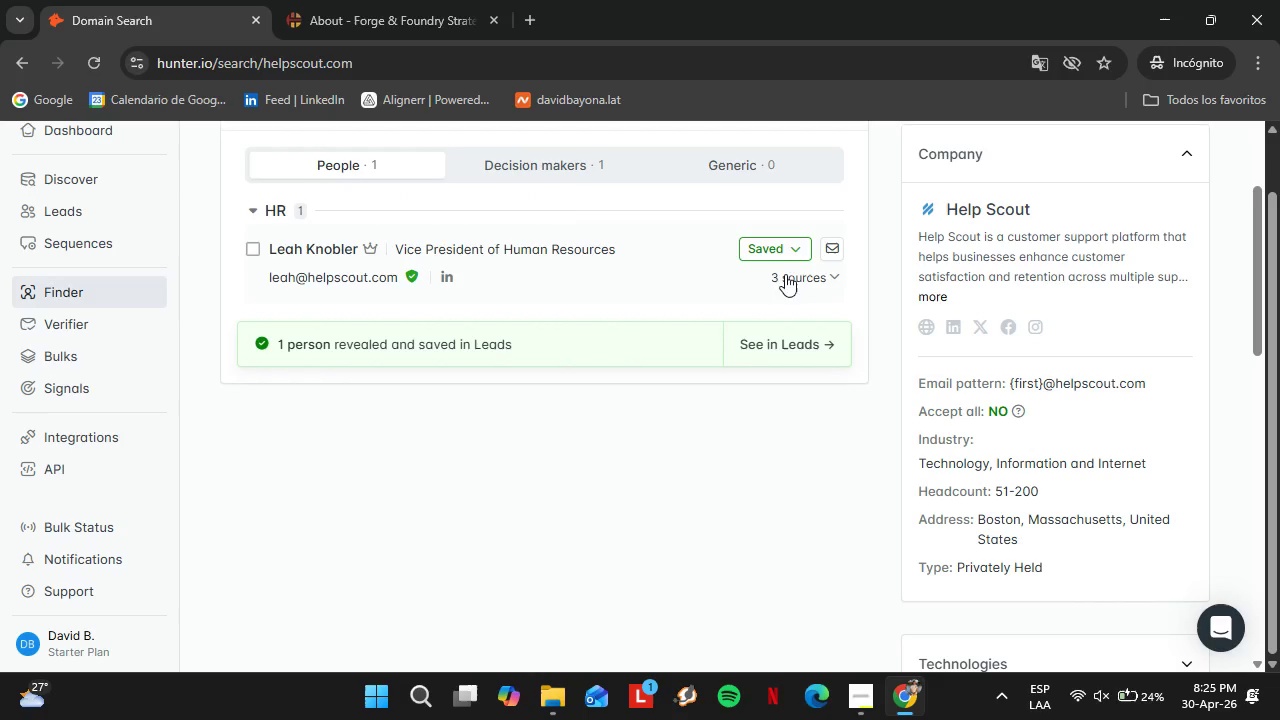 
left_click([772, 253])
 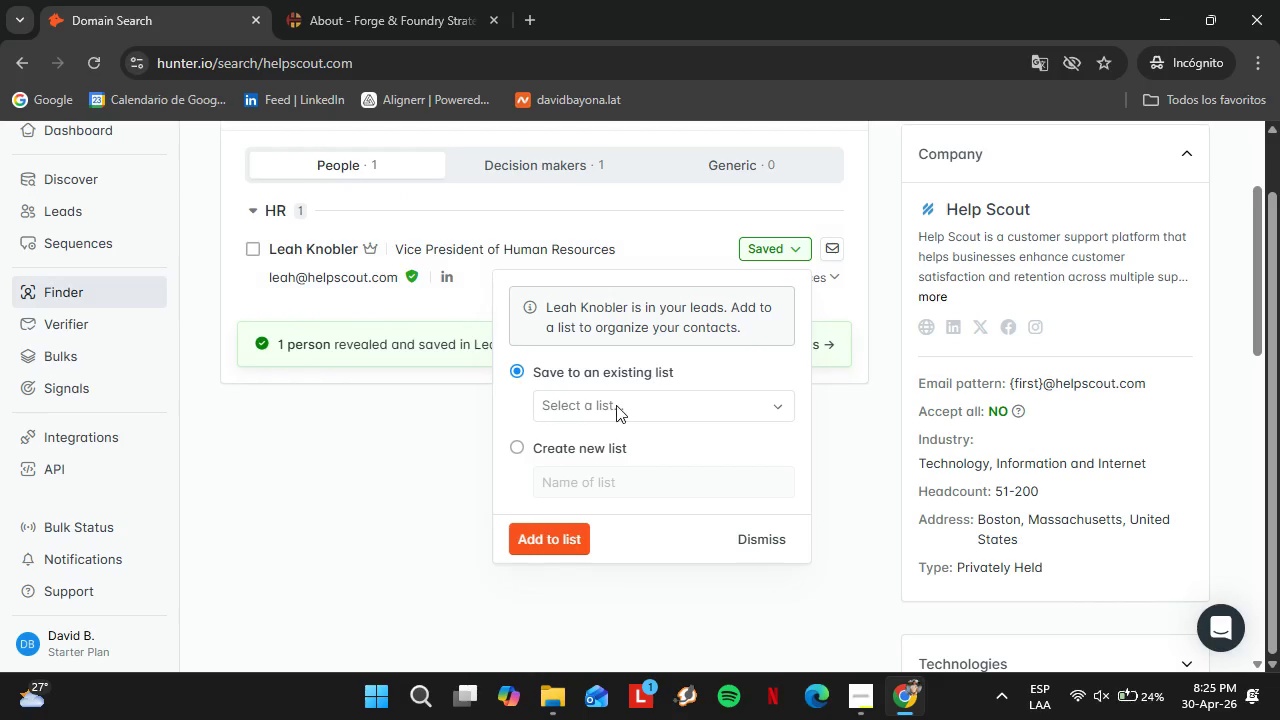 
left_click([616, 405])
 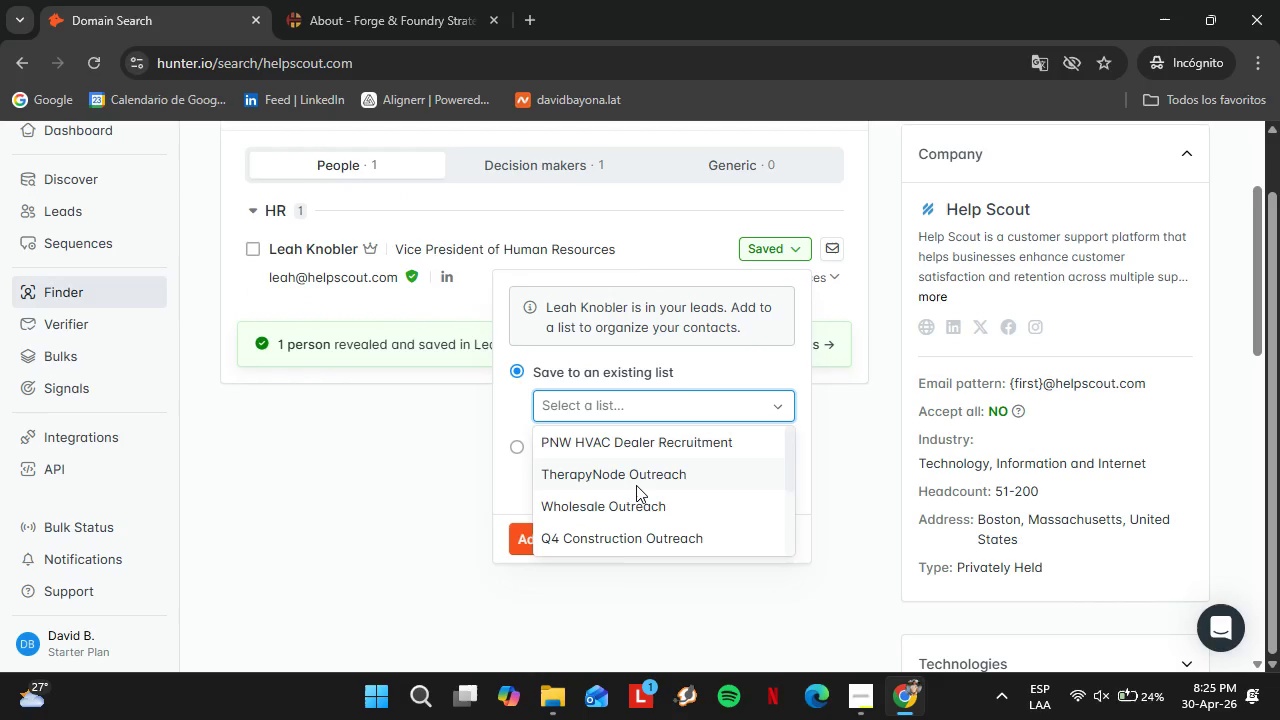 
scroll: coordinate [638, 483], scroll_direction: down, amount: 1.0
 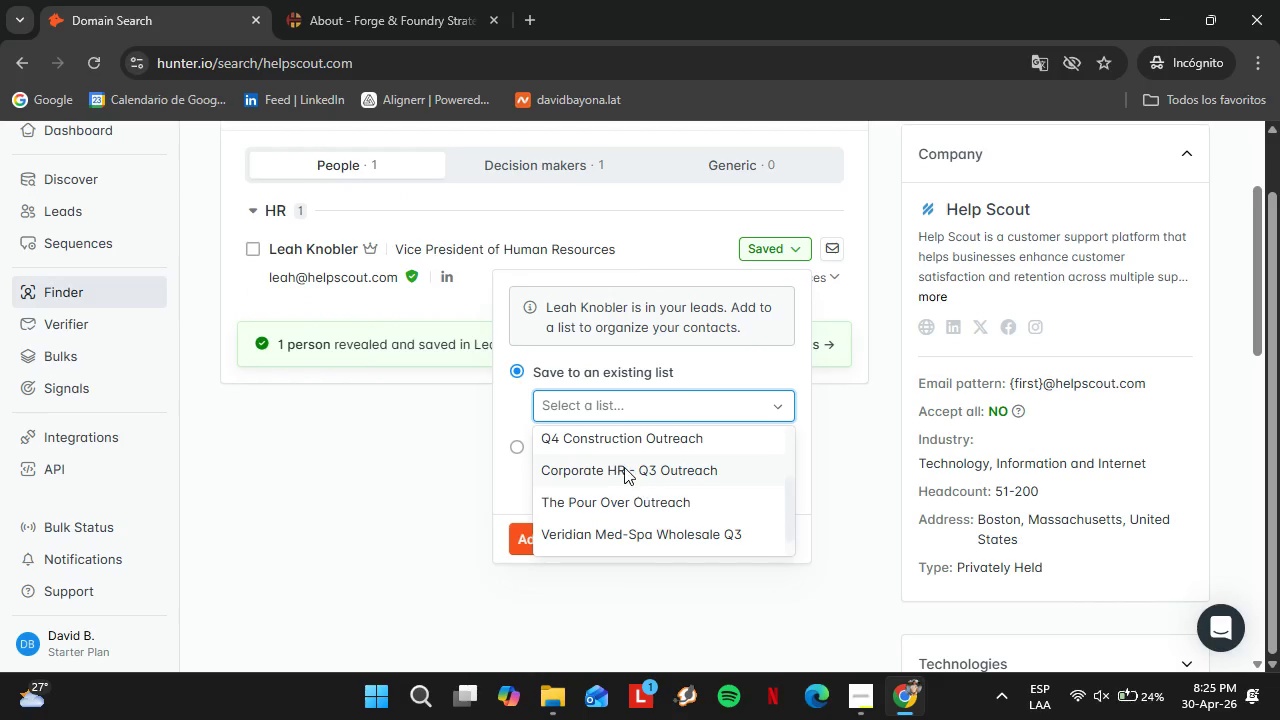 
left_click([623, 466])
 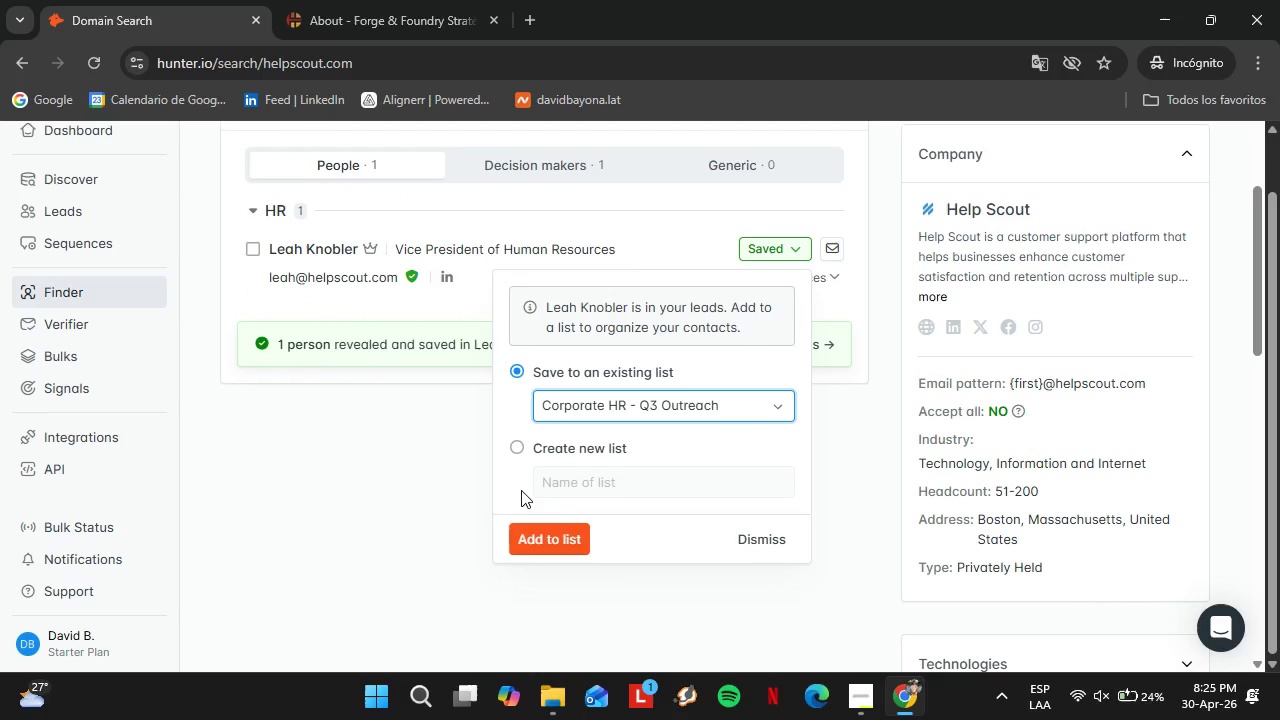 
left_click([532, 543])
 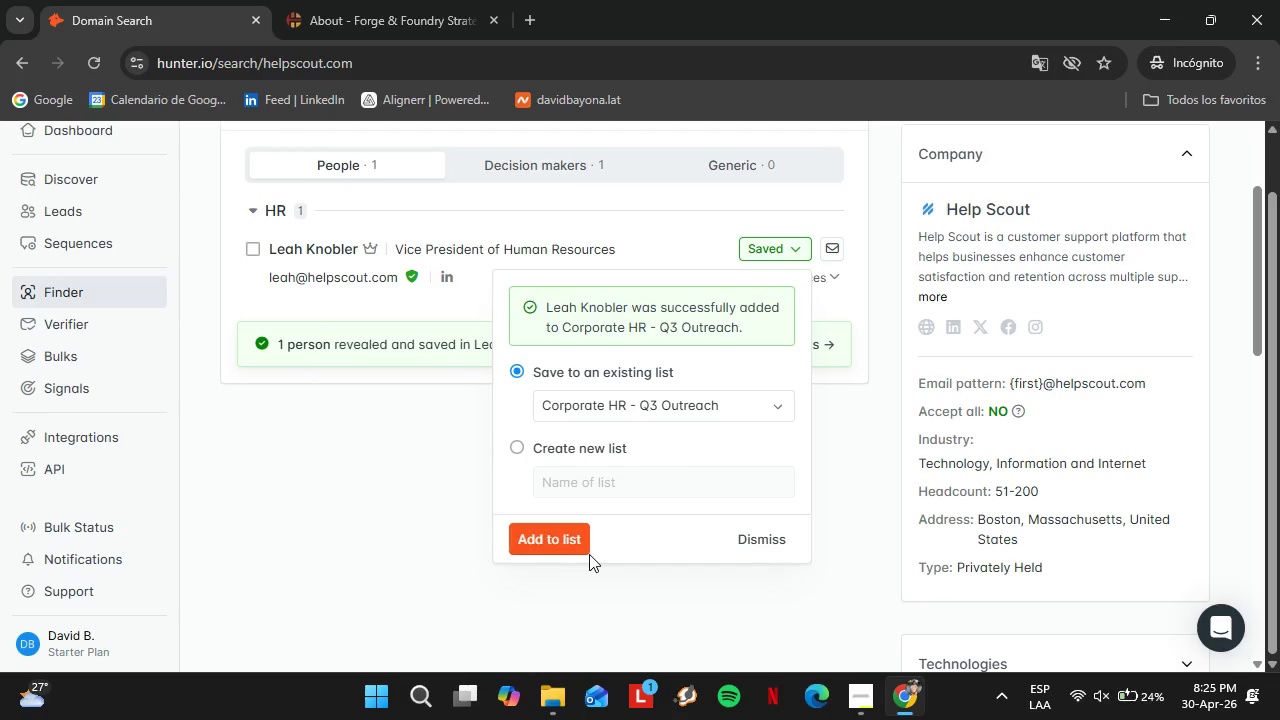 
wait(14.81)
 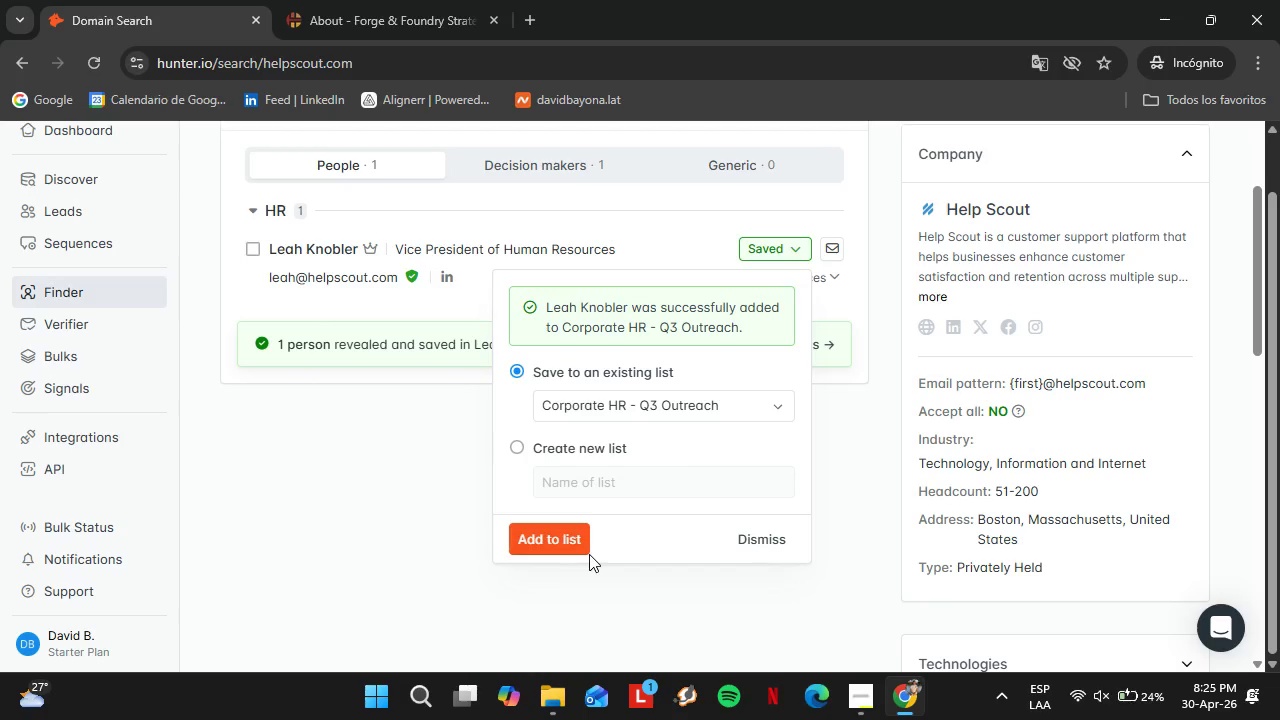 
scroll: coordinate [490, 484], scroll_direction: up, amount: 3.0
 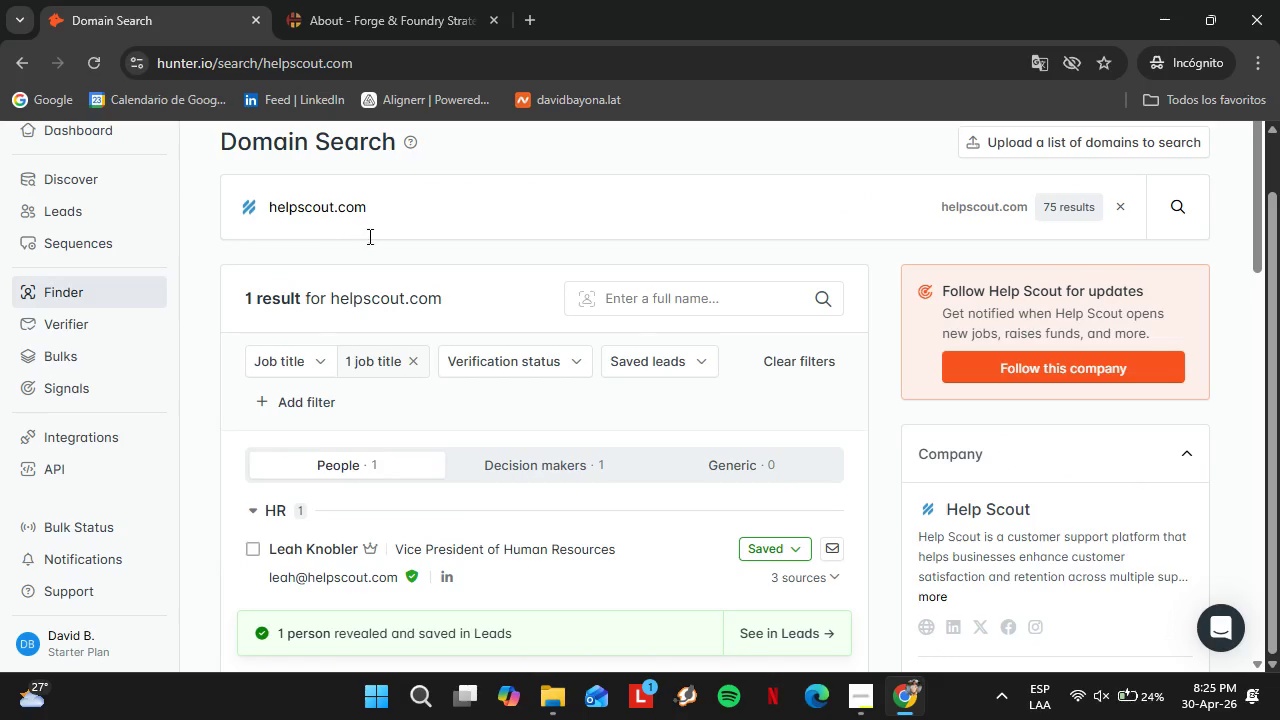 
left_click_drag(start_coordinate=[411, 197], to_coordinate=[176, 186])
 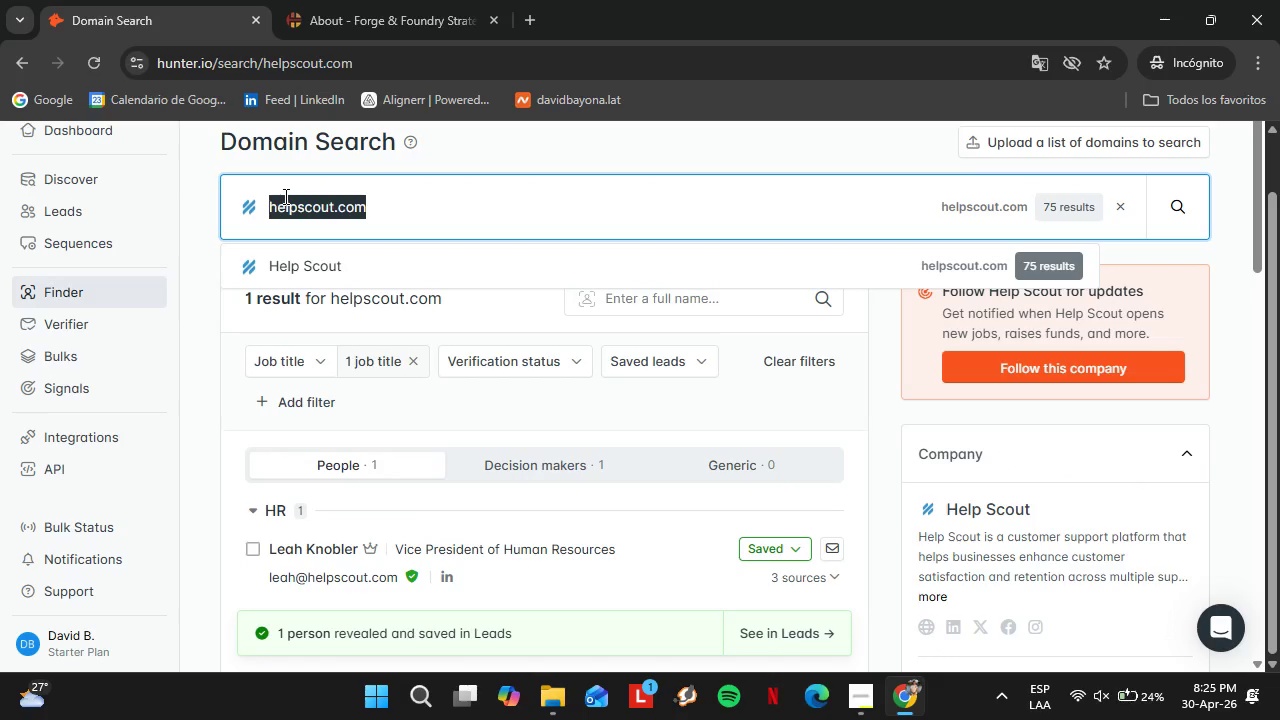 
type(convertkit.com)
 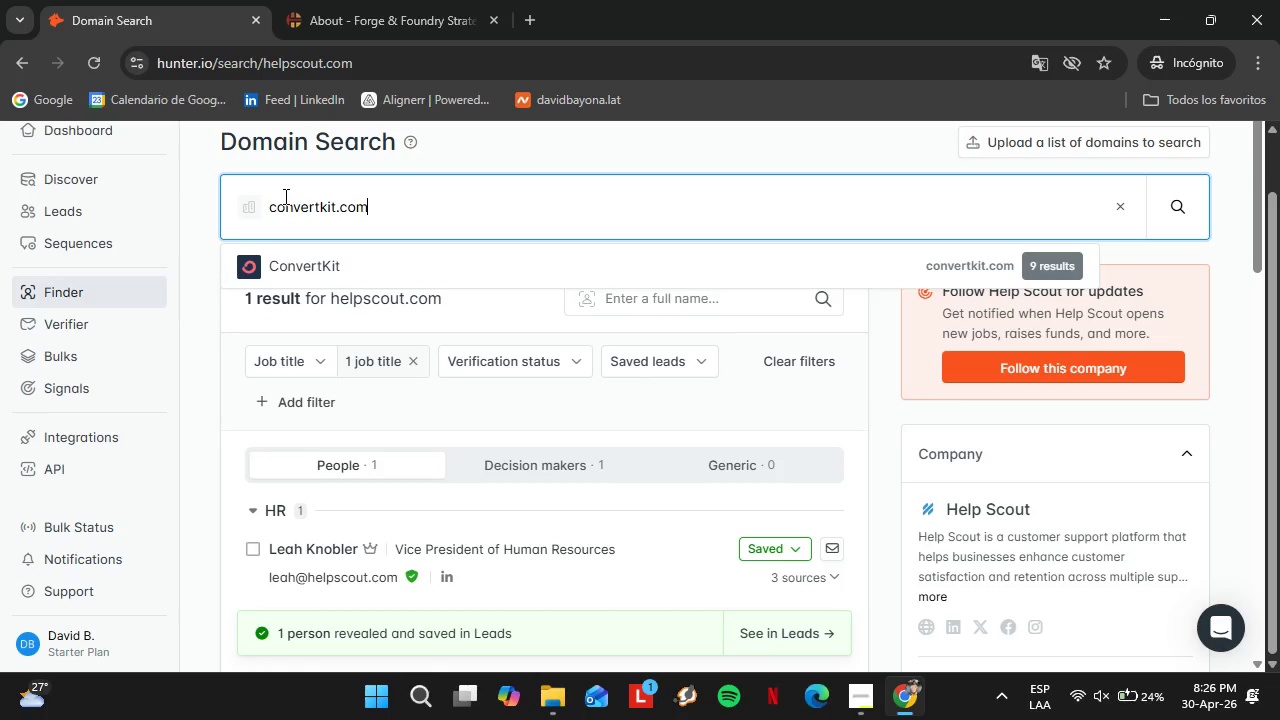 
key(Enter)
 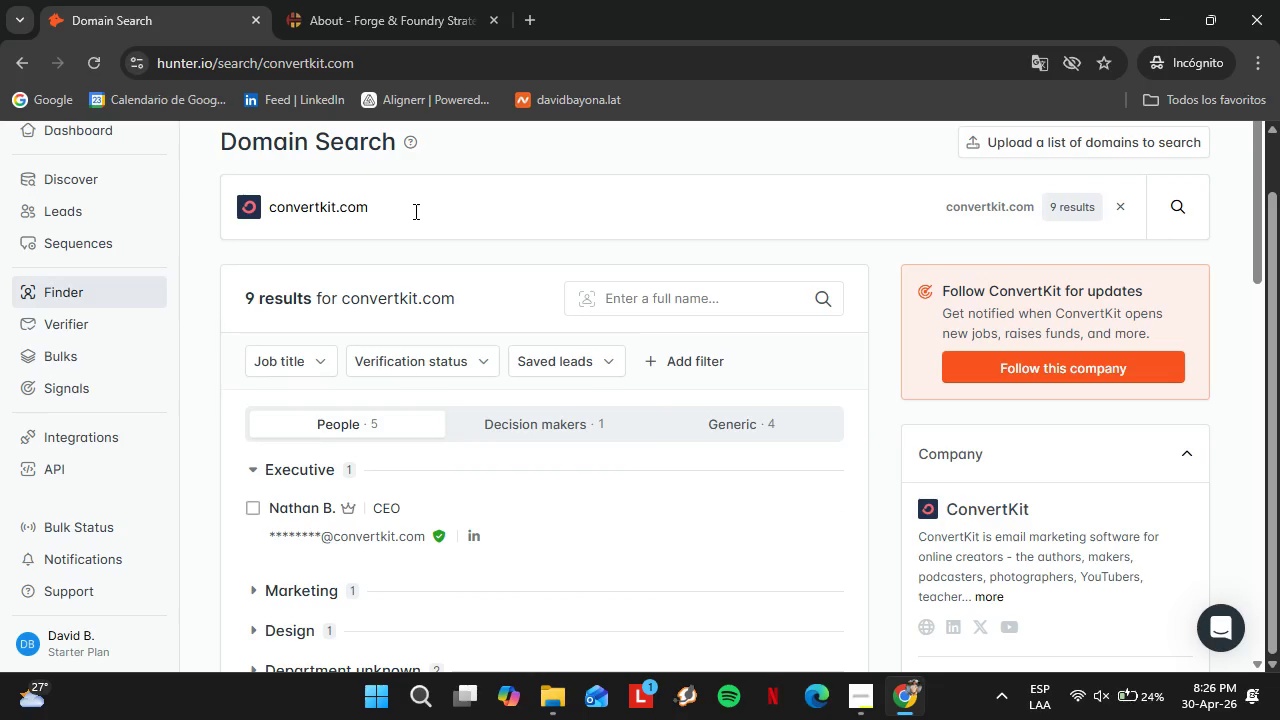 
scroll: coordinate [368, 479], scroll_direction: down, amount: 2.0
 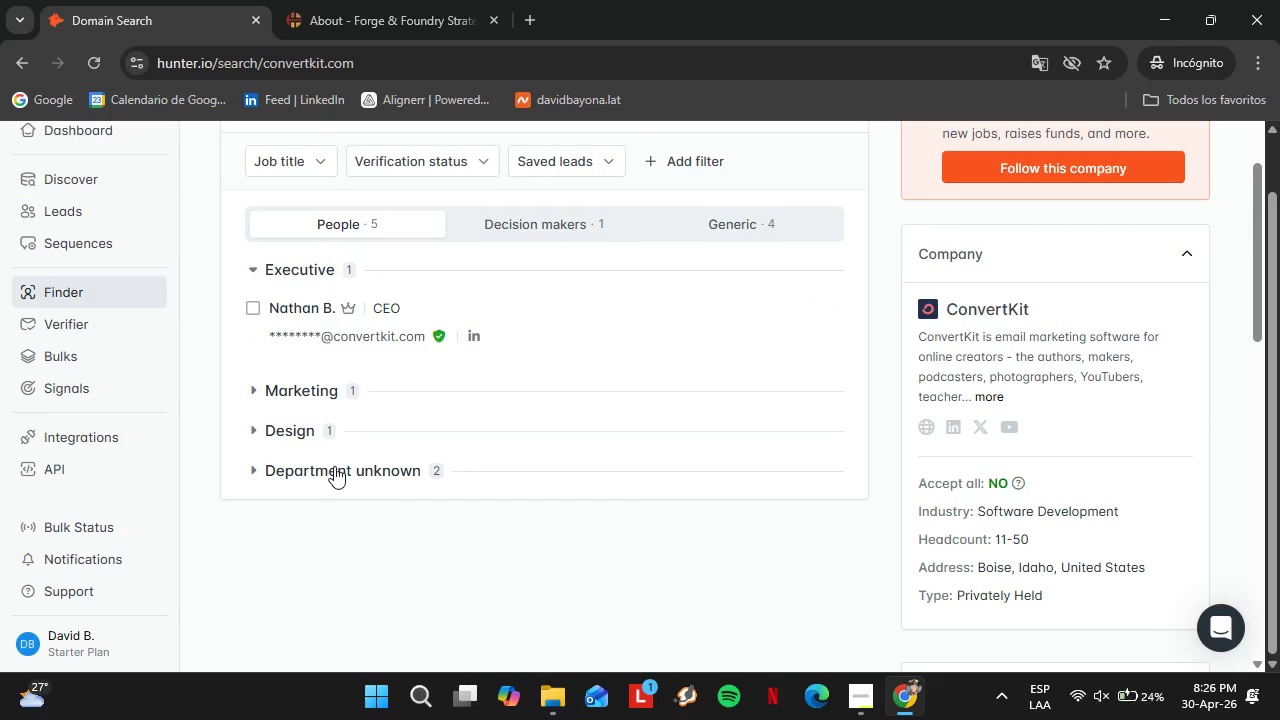 
left_click([334, 467])
 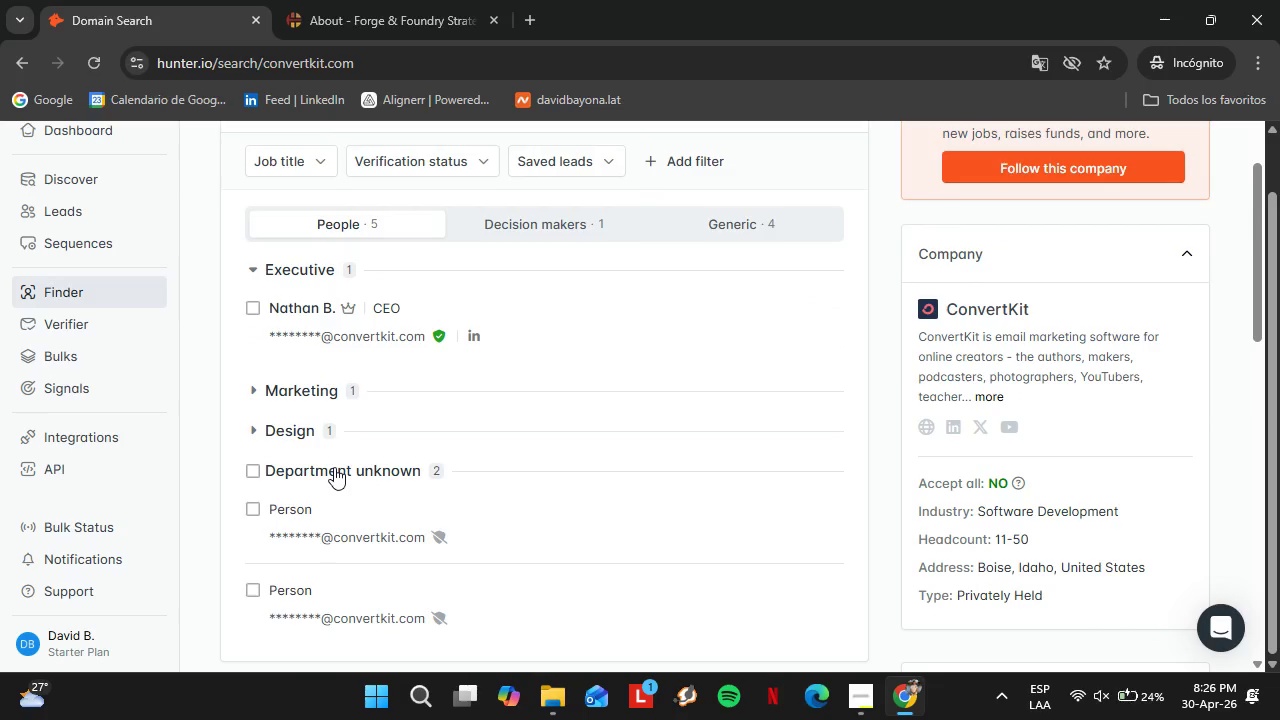 
left_click([334, 467])
 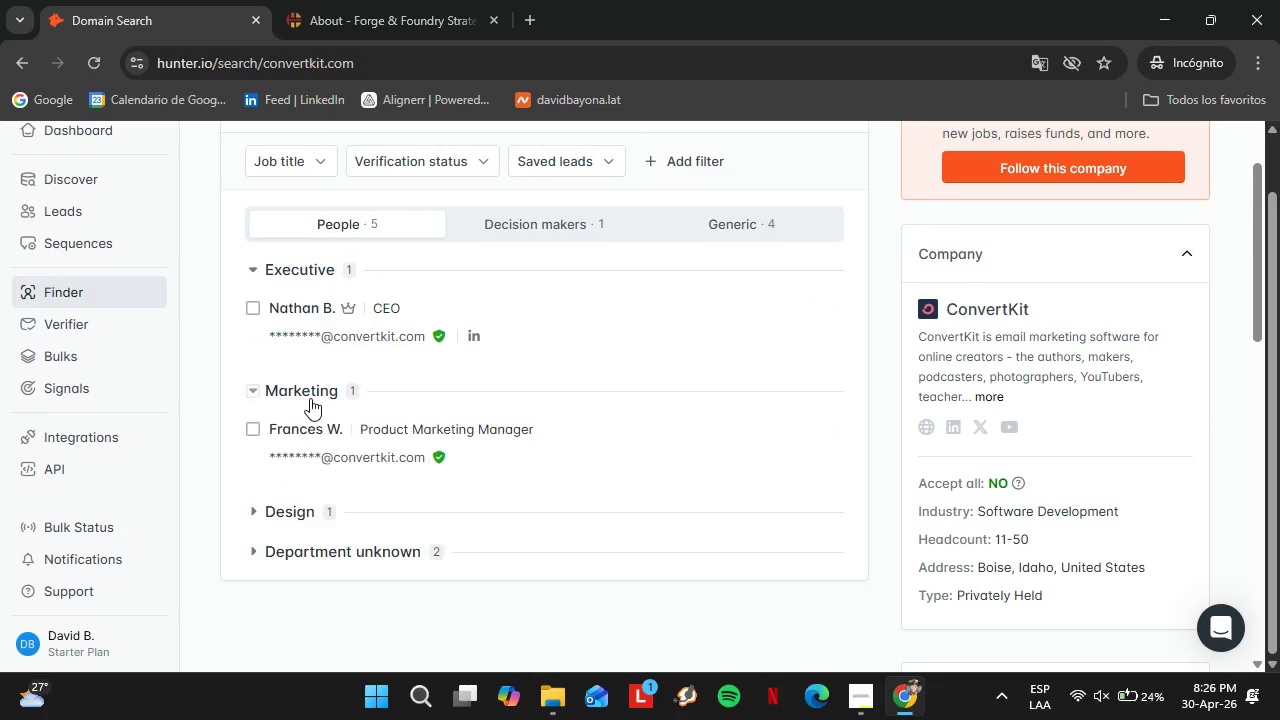 
double_click([310, 397])
 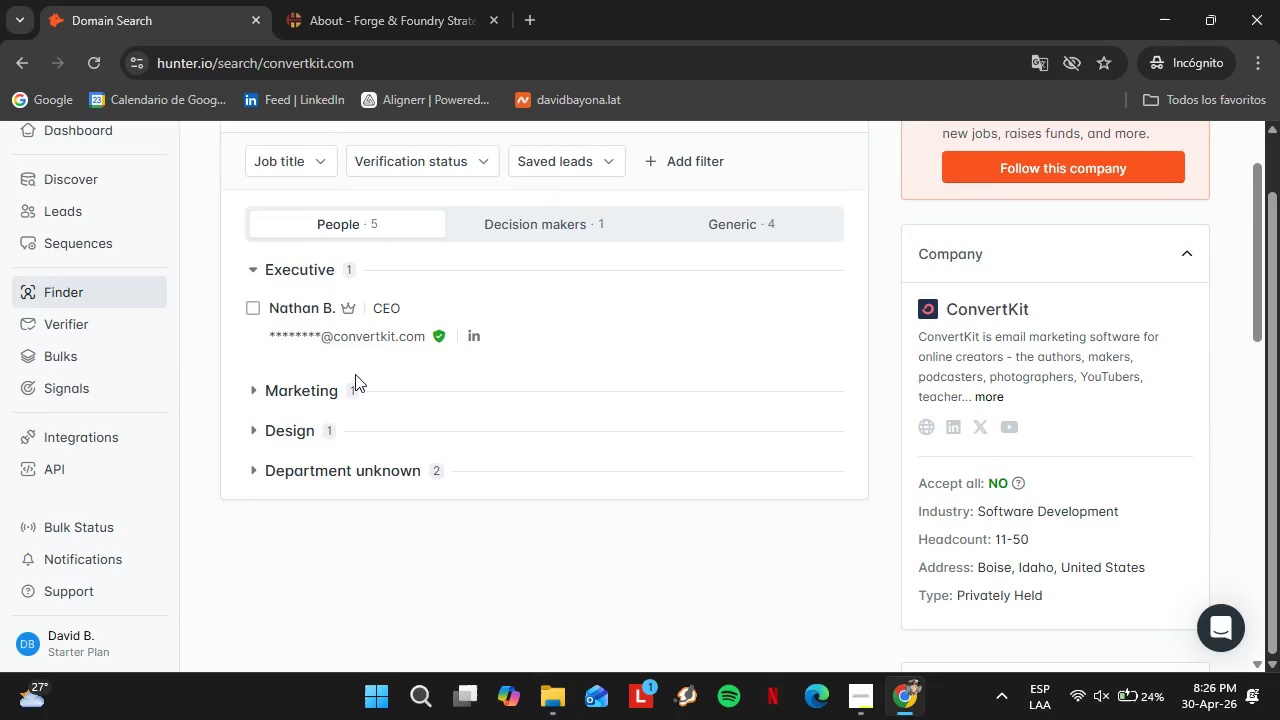 
scroll: coordinate [355, 374], scroll_direction: up, amount: 3.0
 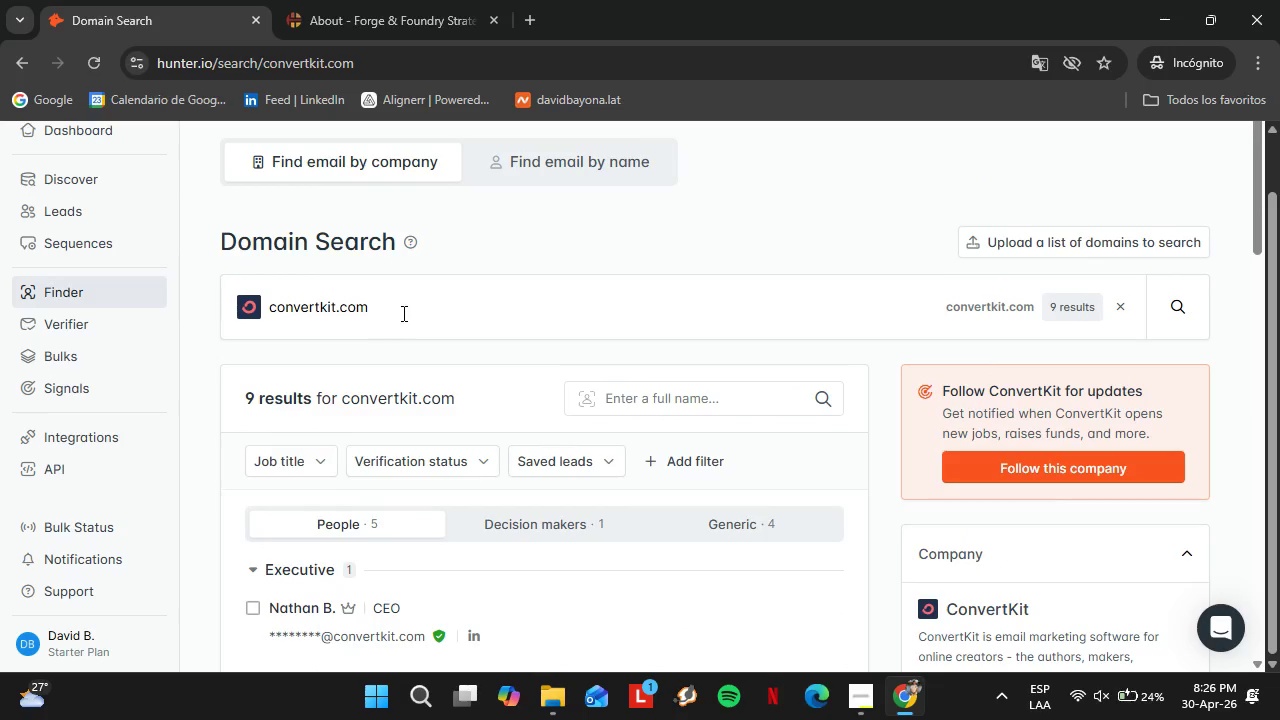 
left_click_drag(start_coordinate=[403, 312], to_coordinate=[245, 306])
 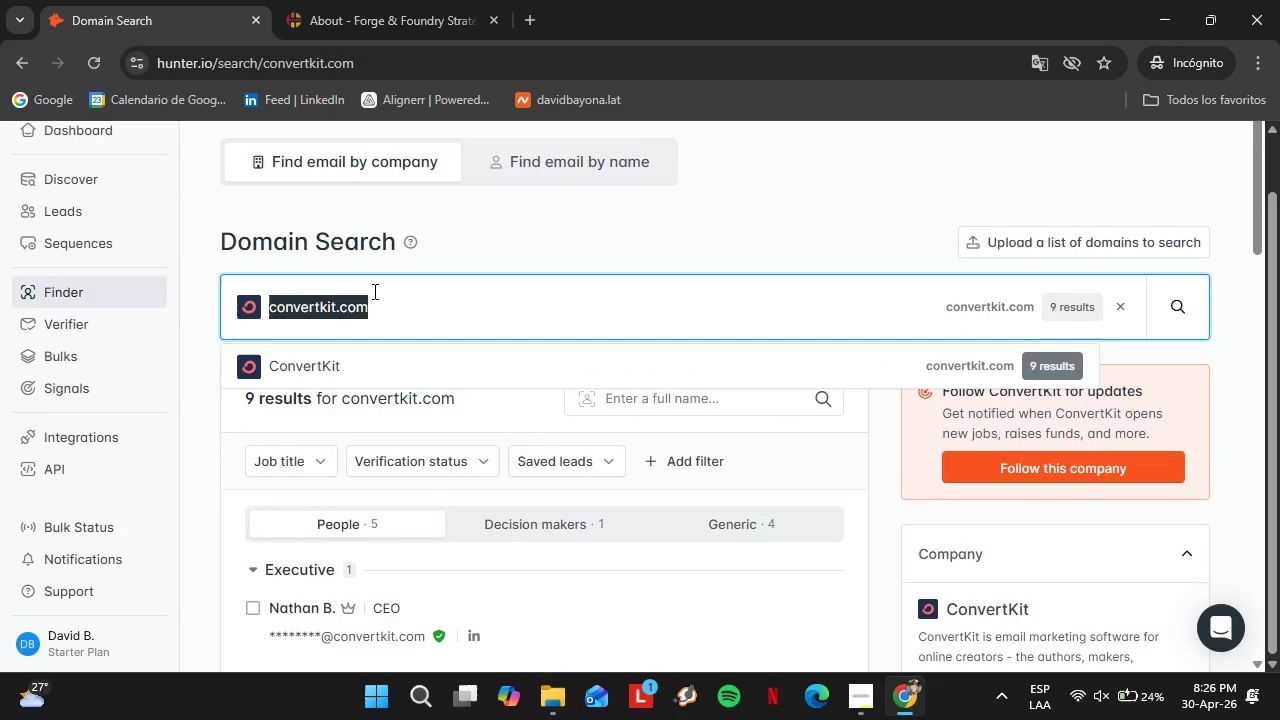 
type(close.com)
 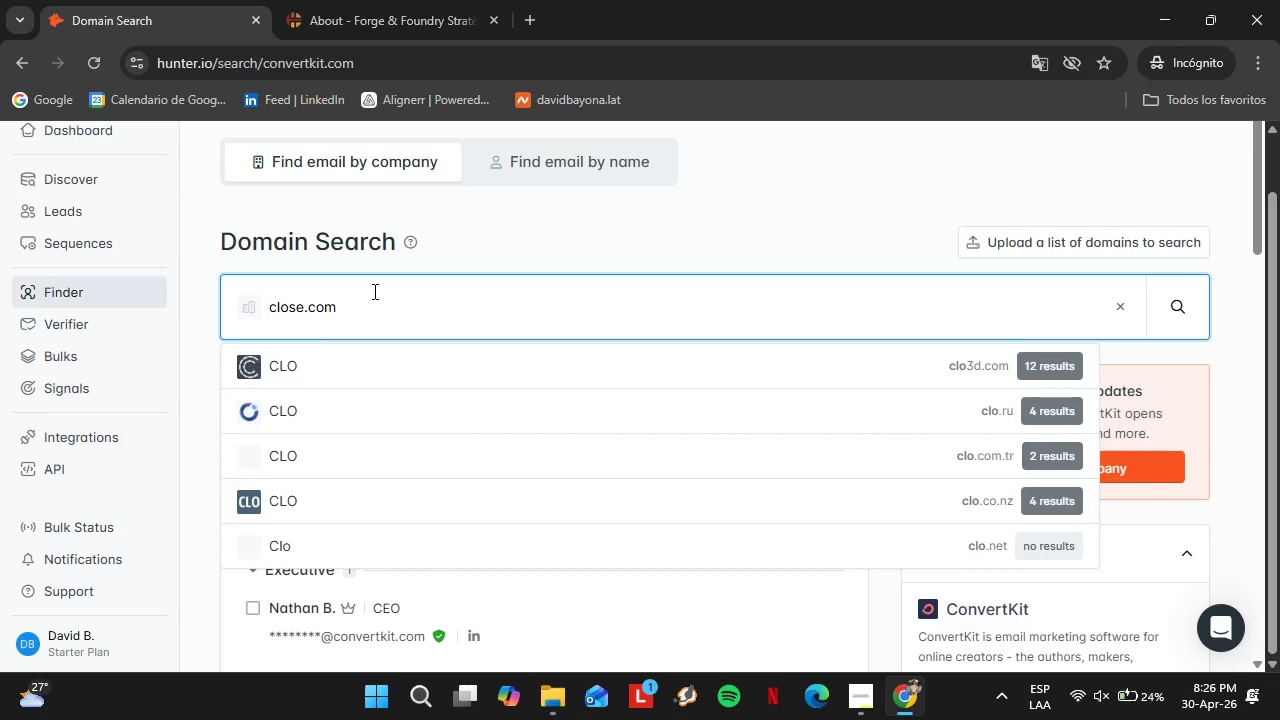 
key(Enter)
 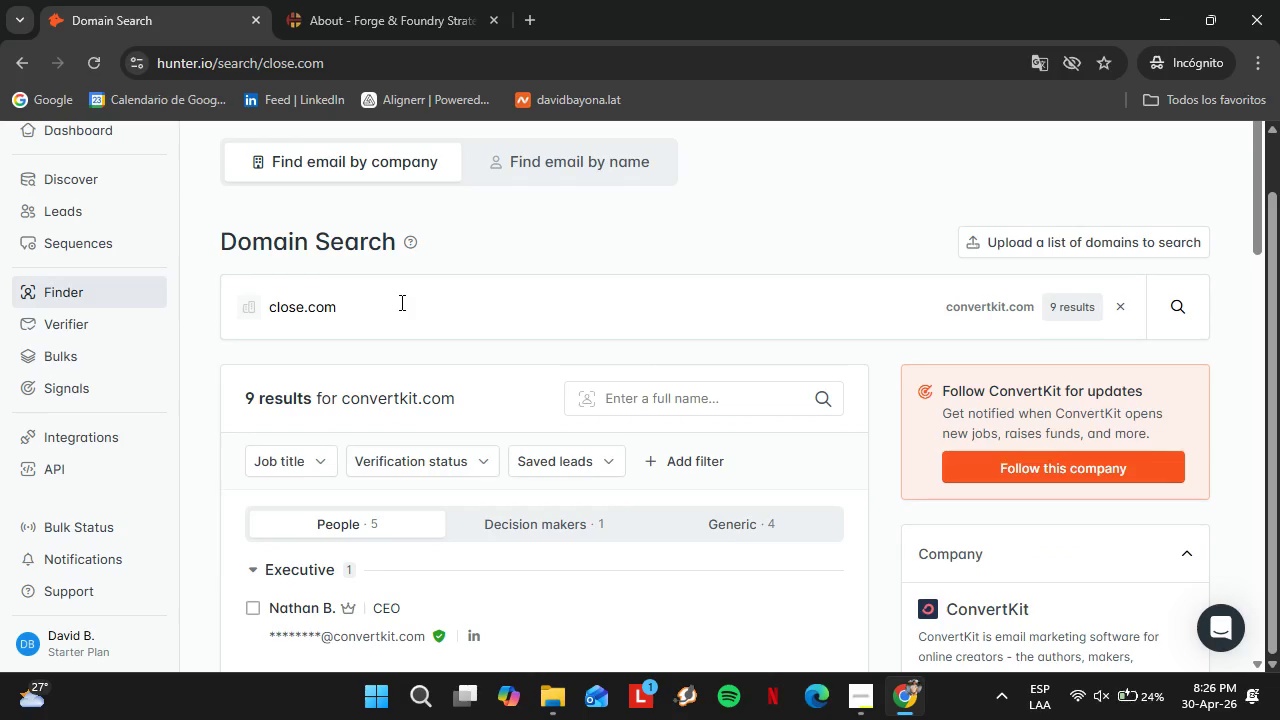 
mouse_move([413, 317])
 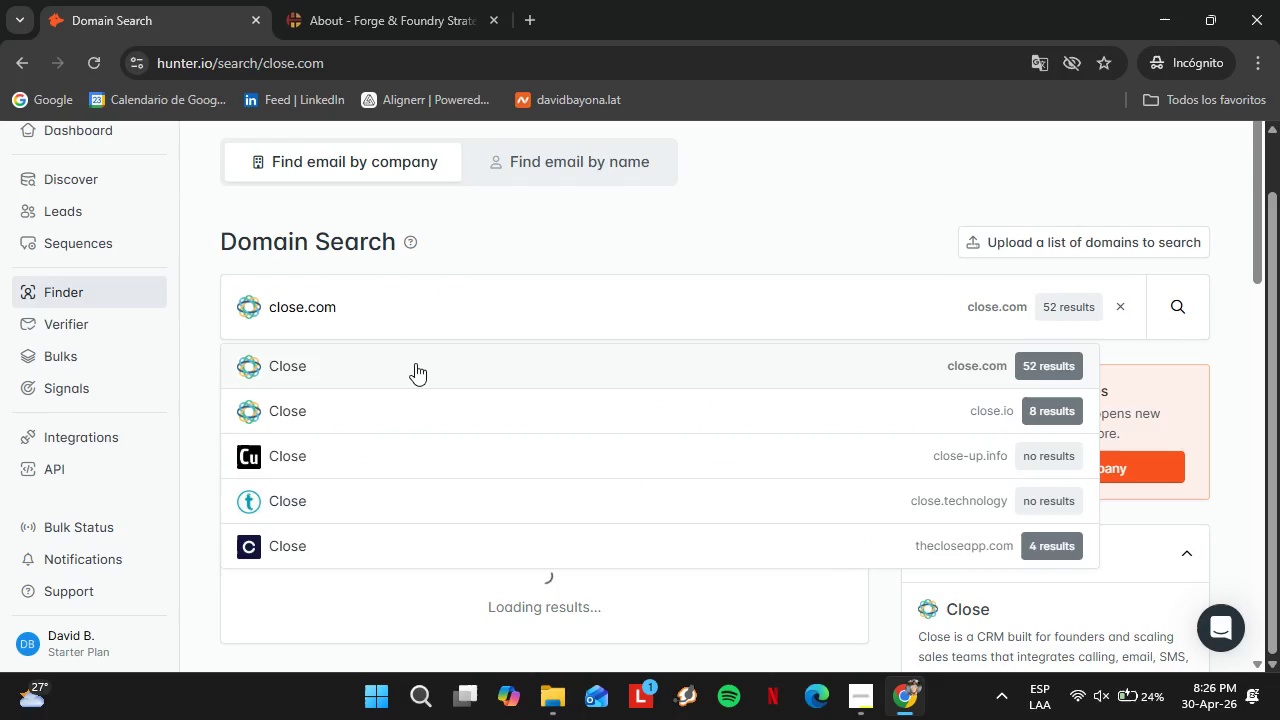 
left_click([415, 363])
 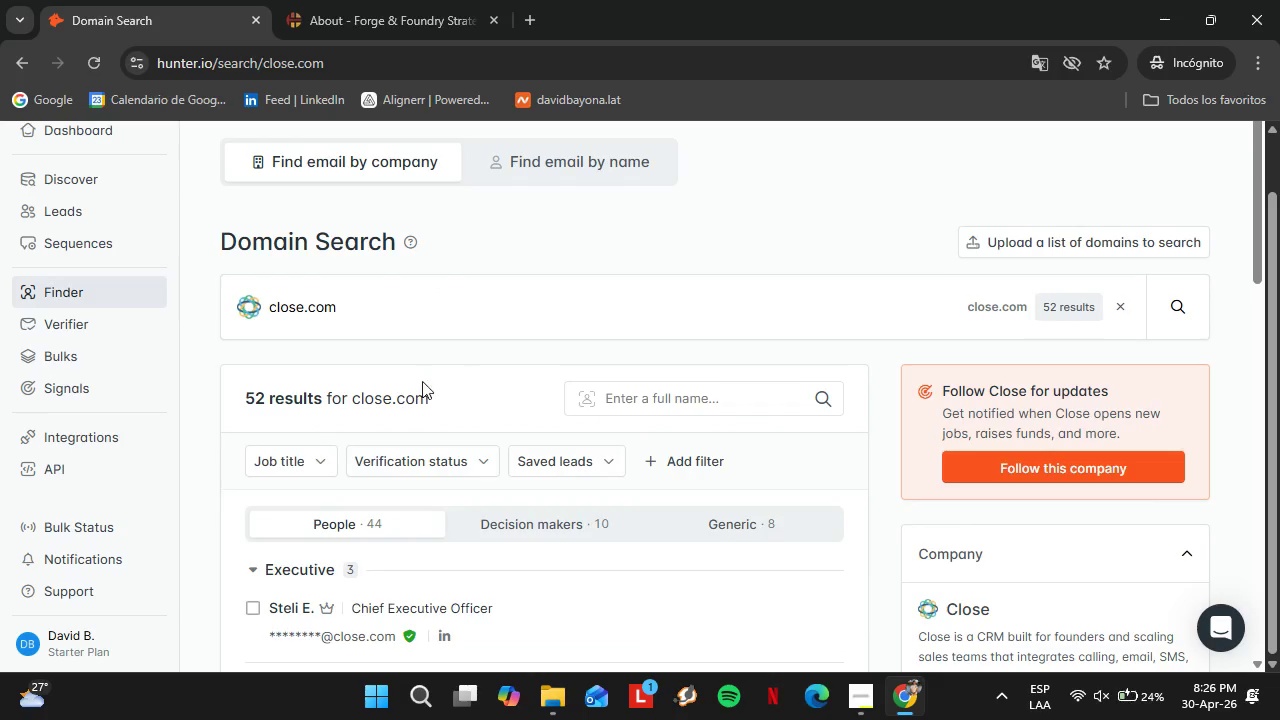 
scroll: coordinate [438, 400], scroll_direction: down, amount: 2.0
 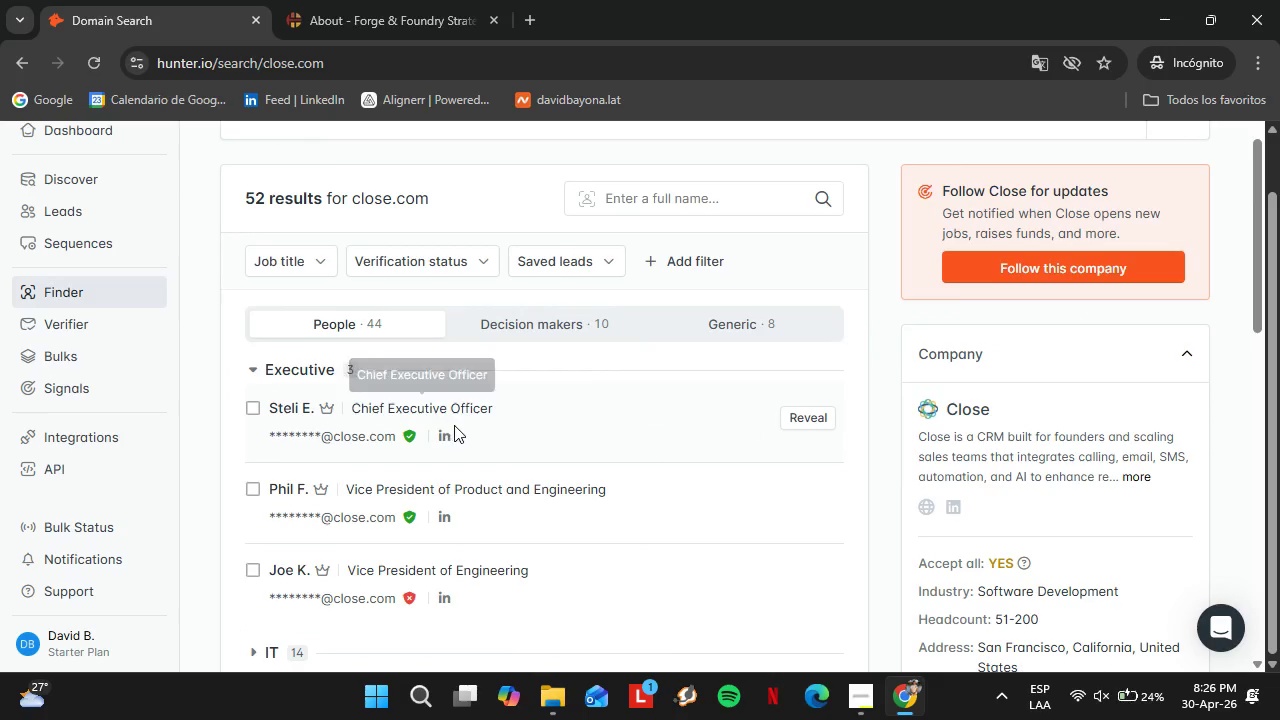 
scroll: coordinate [438, 462], scroll_direction: none, amount: 0.0
 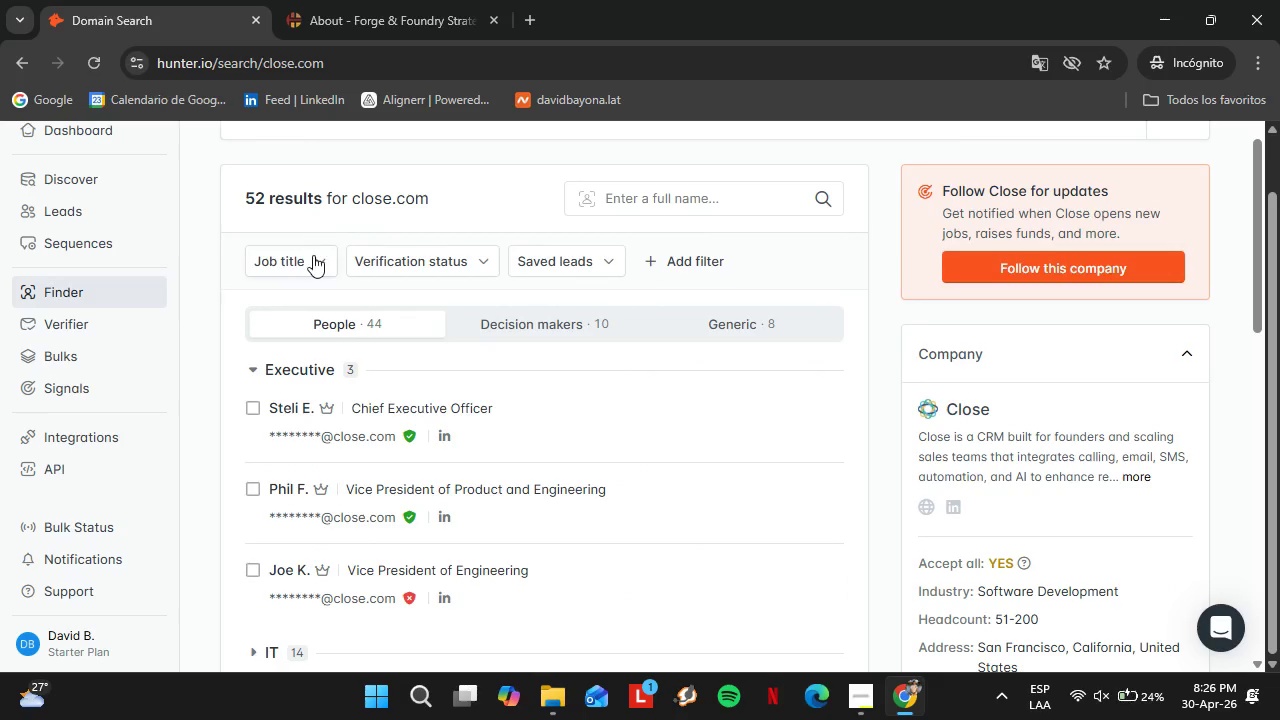 
left_click([311, 256])
 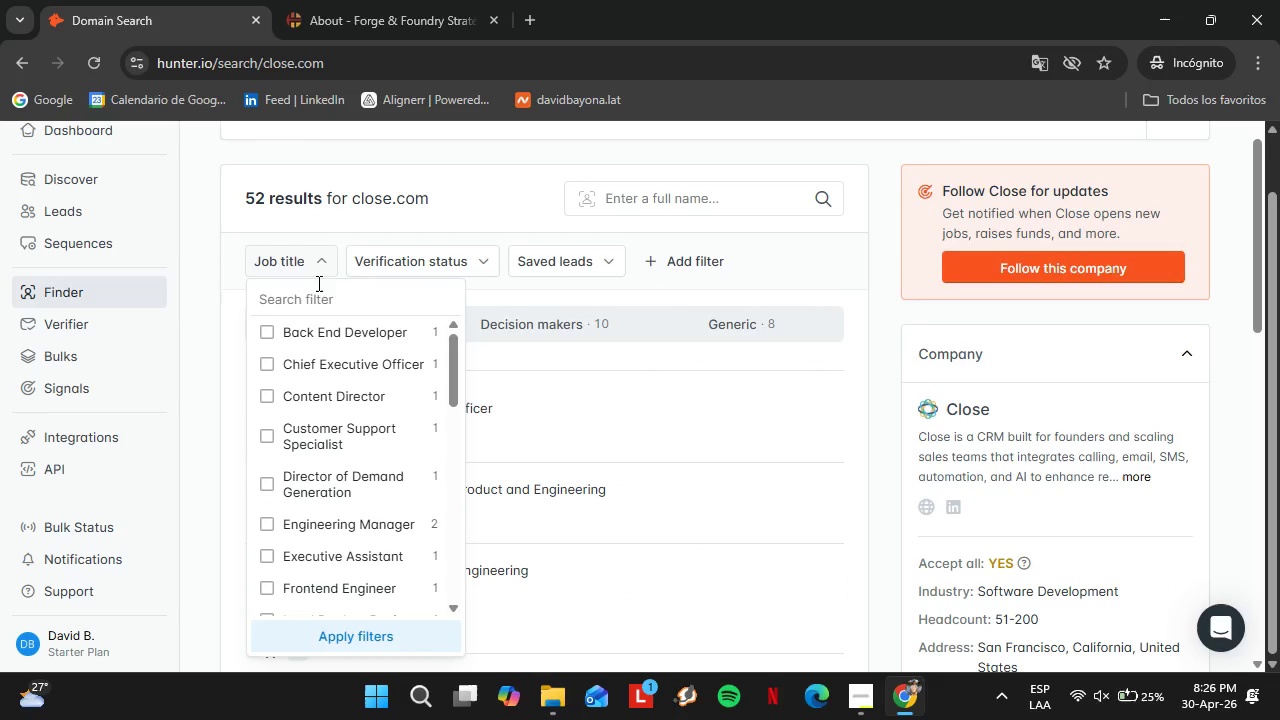 
left_click([317, 285])
 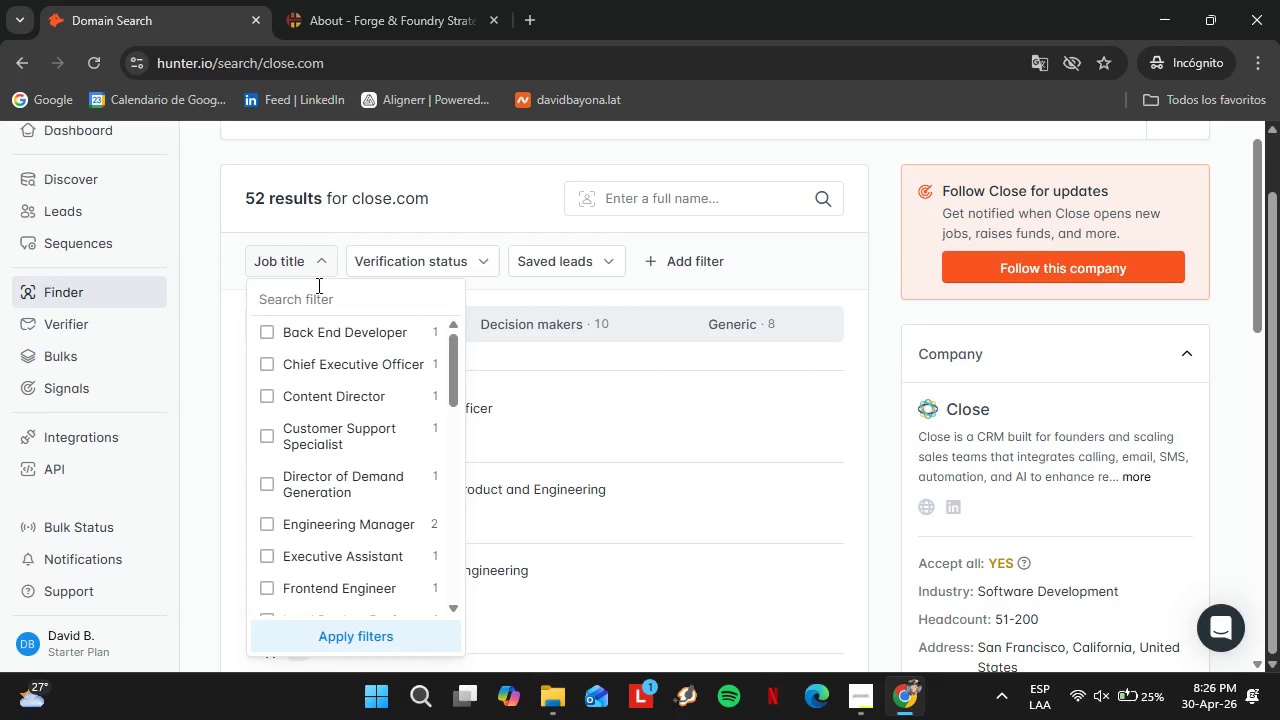 
type(HR)
key(Backspace)
type(um)
key(Backspace)
key(Backspace)
key(Backspace)
 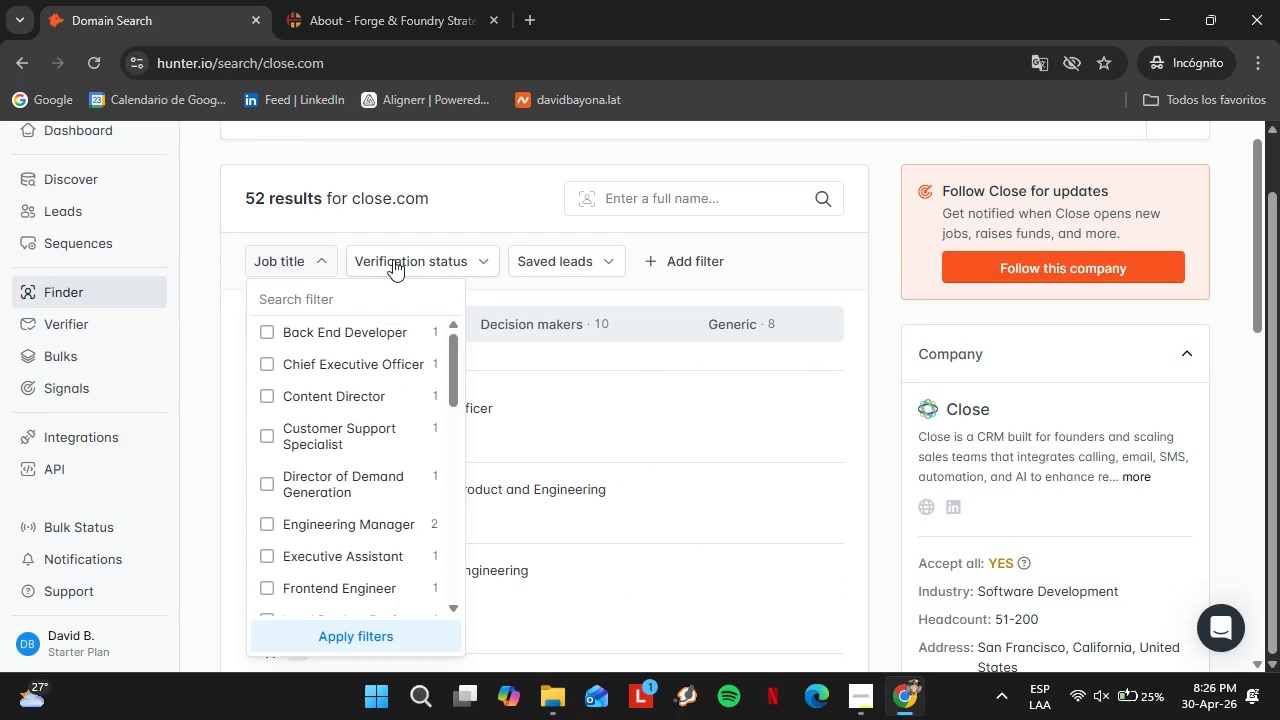 
scroll: coordinate [395, 259], scroll_direction: up, amount: 1.0
 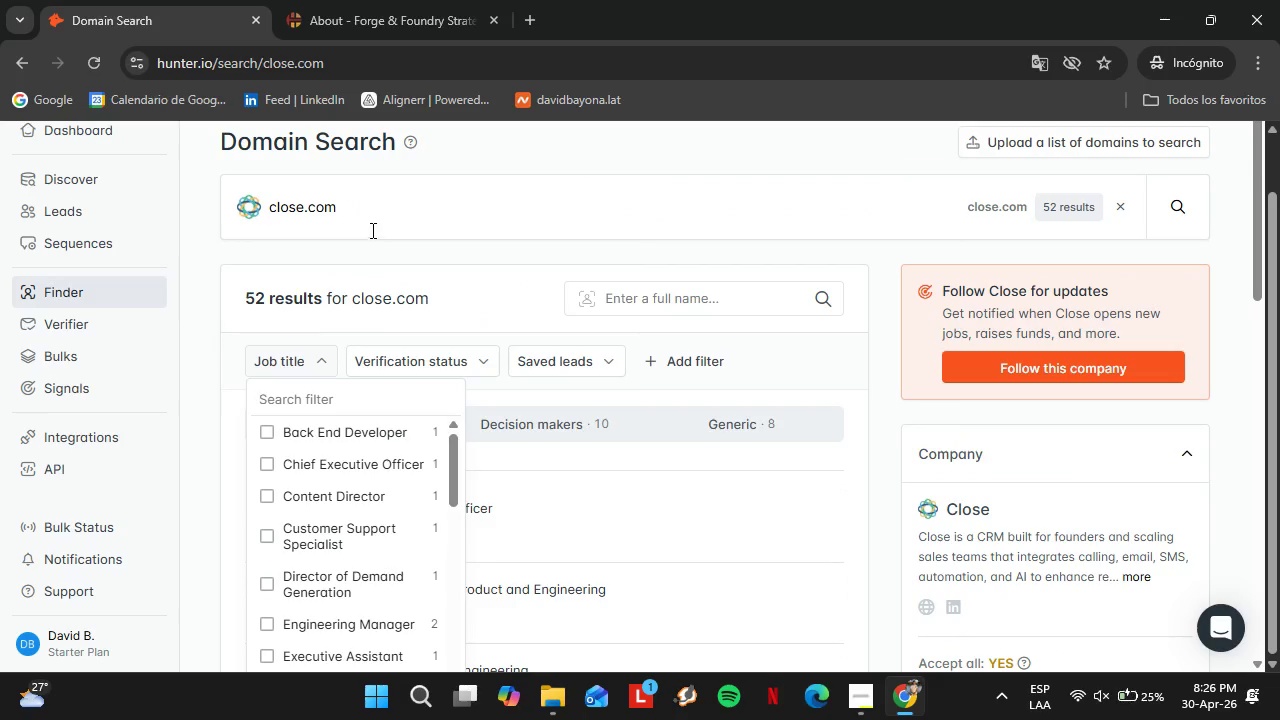 
left_click_drag(start_coordinate=[367, 228], to_coordinate=[224, 198])
 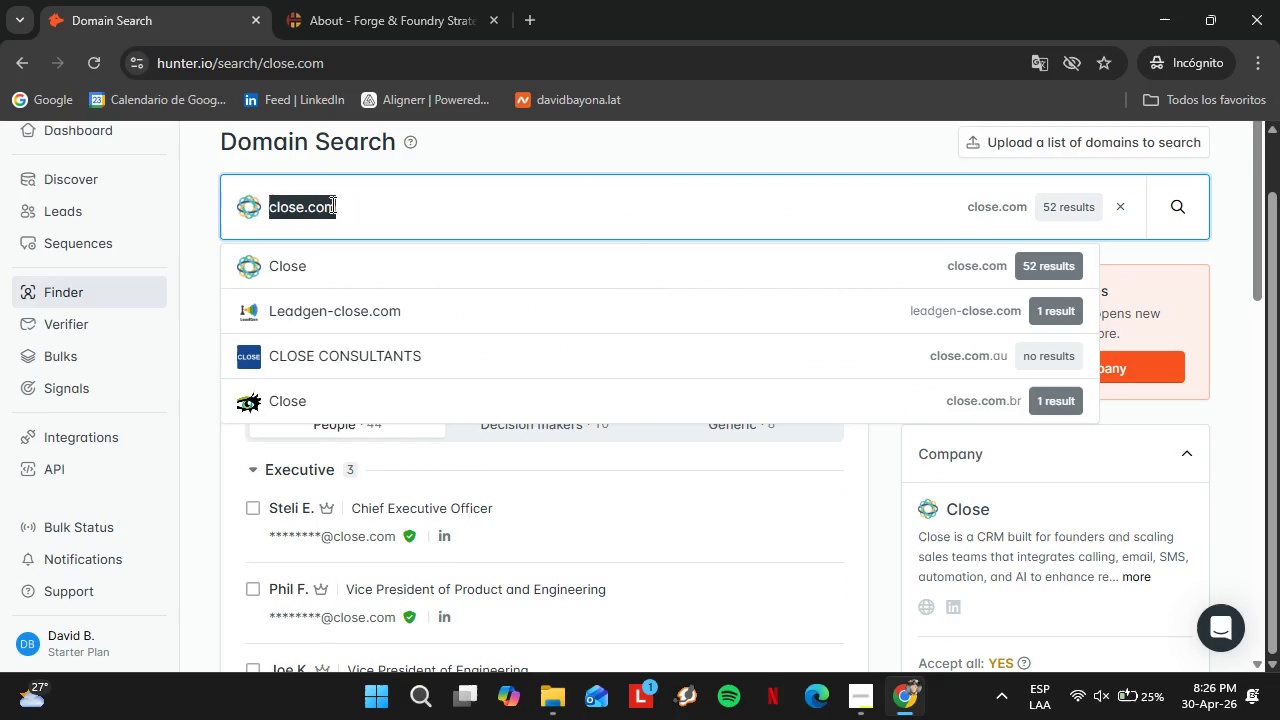 
type(baremetrics)
 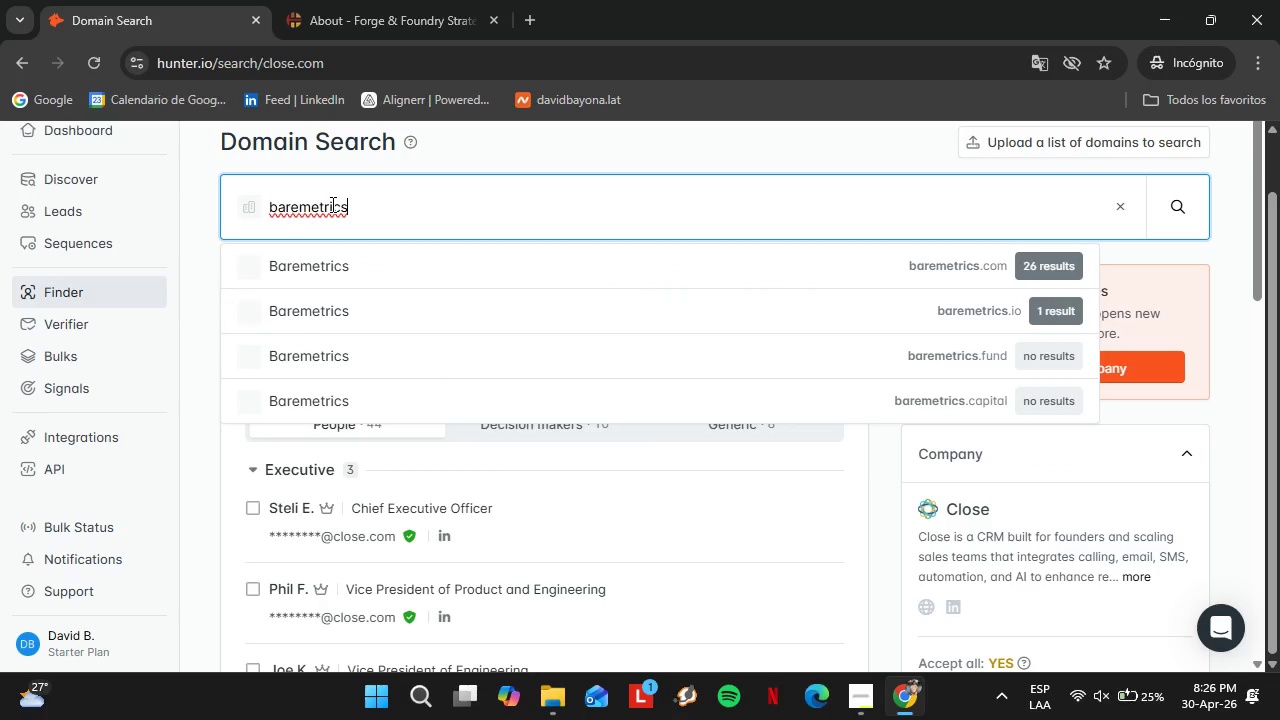 
key(ArrowDown)
 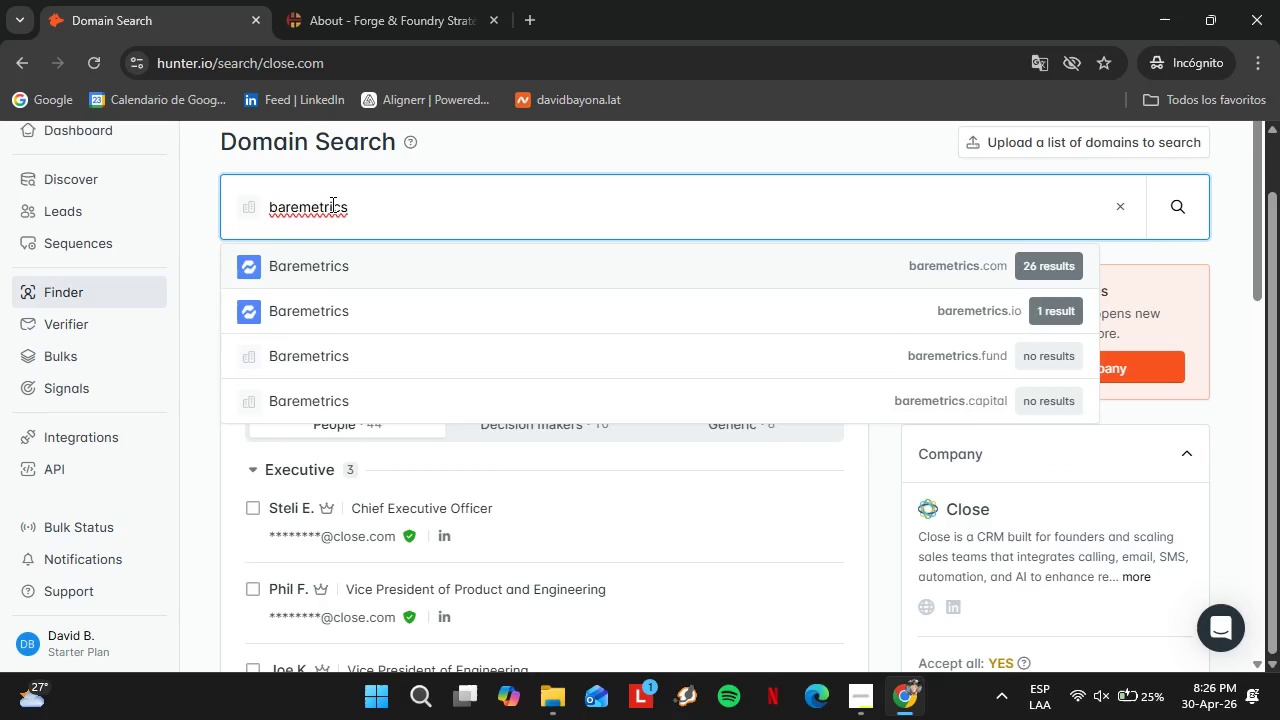 
key(Enter)
 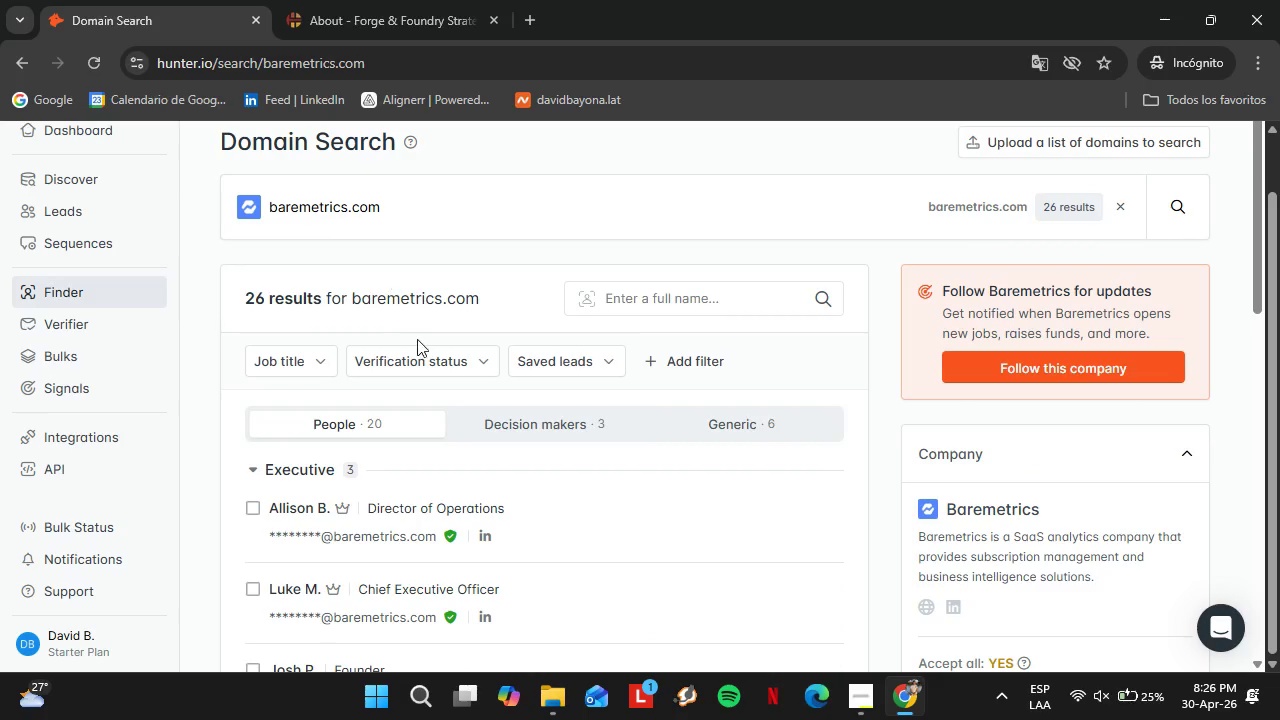 
left_click([308, 360])
 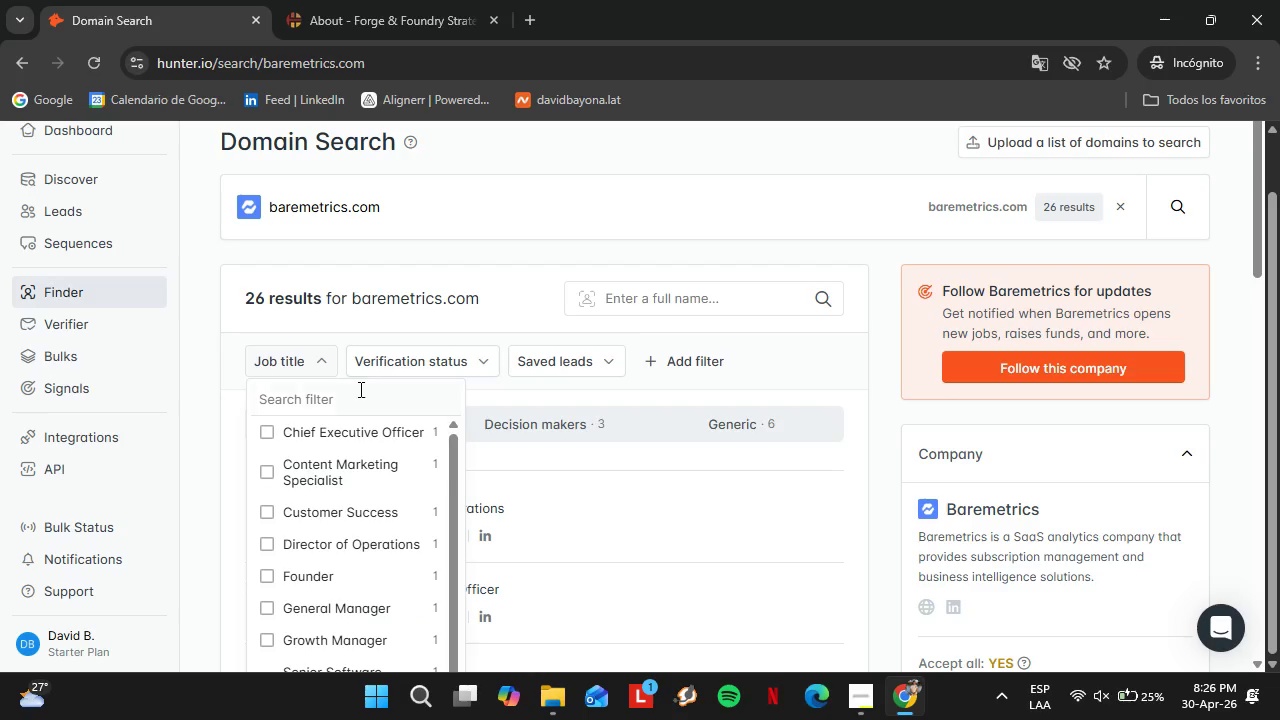 
left_click([359, 389])
 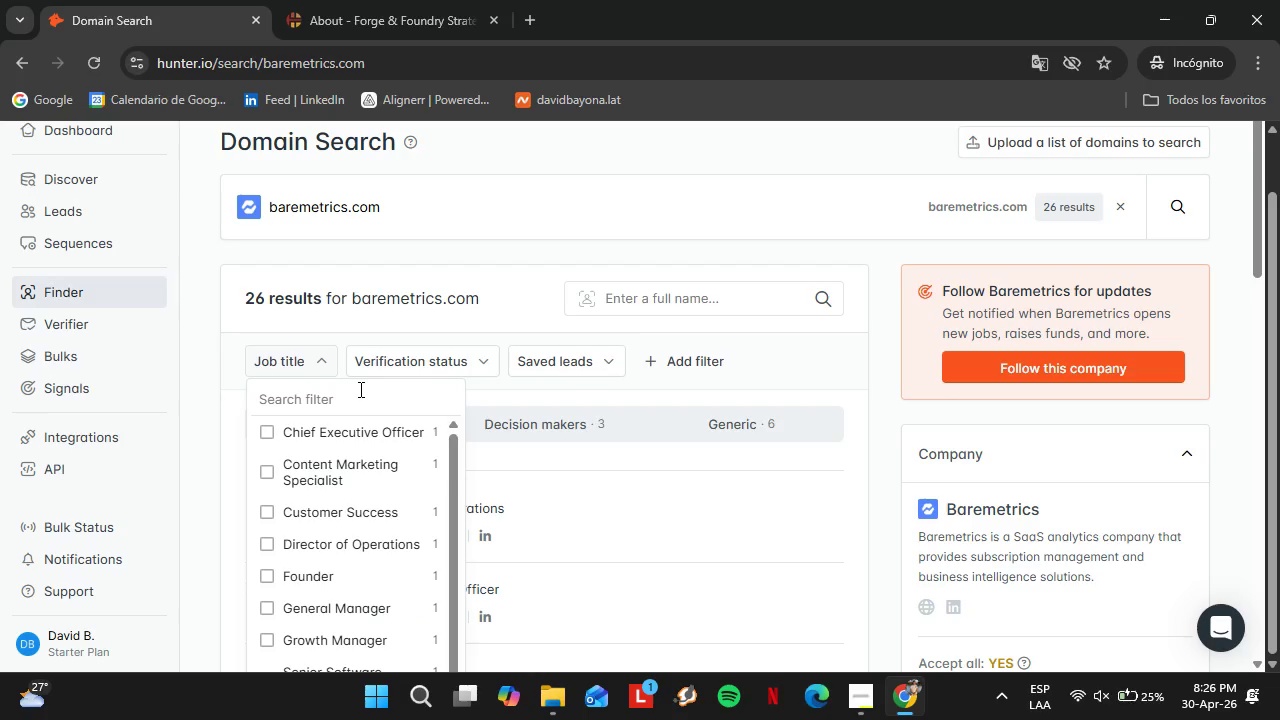 
type(hr)
key(Backspace)
type(um)
key(Backspace)
key(Backspace)
key(Backspace)
key(Backspace)
key(Backspace)
 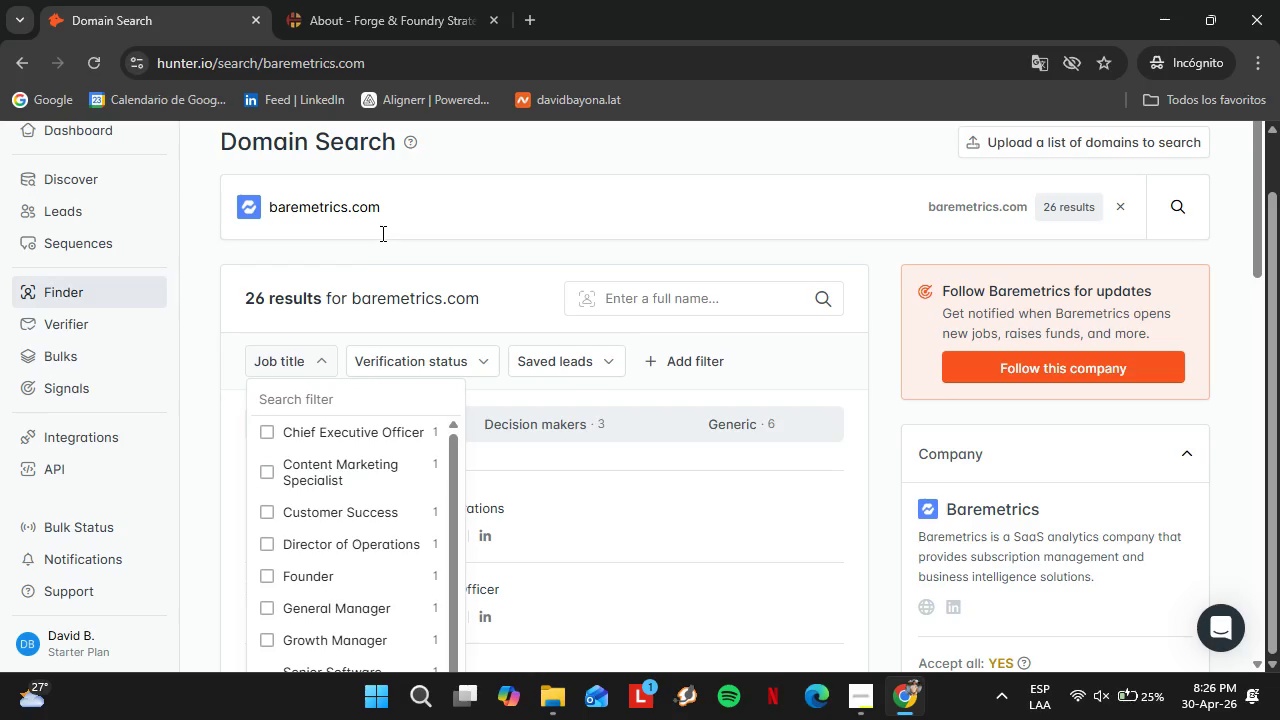 
double_click([381, 232])
 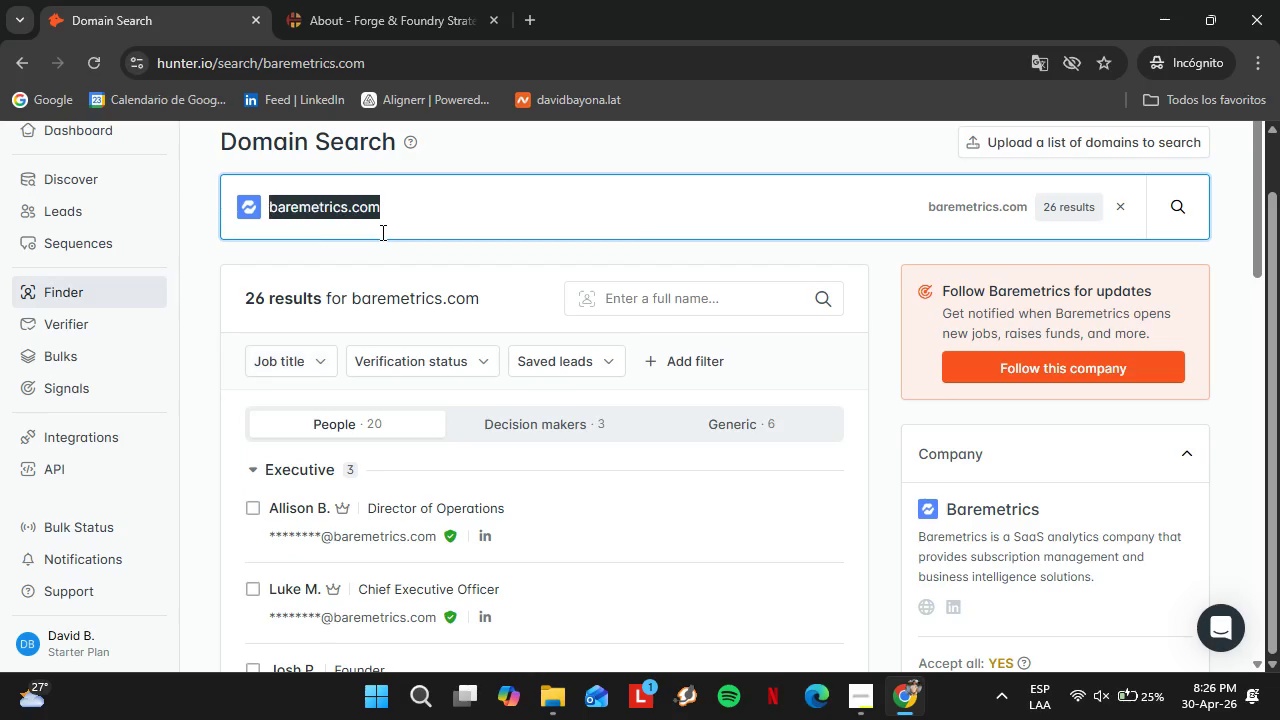 
triple_click([381, 232])
 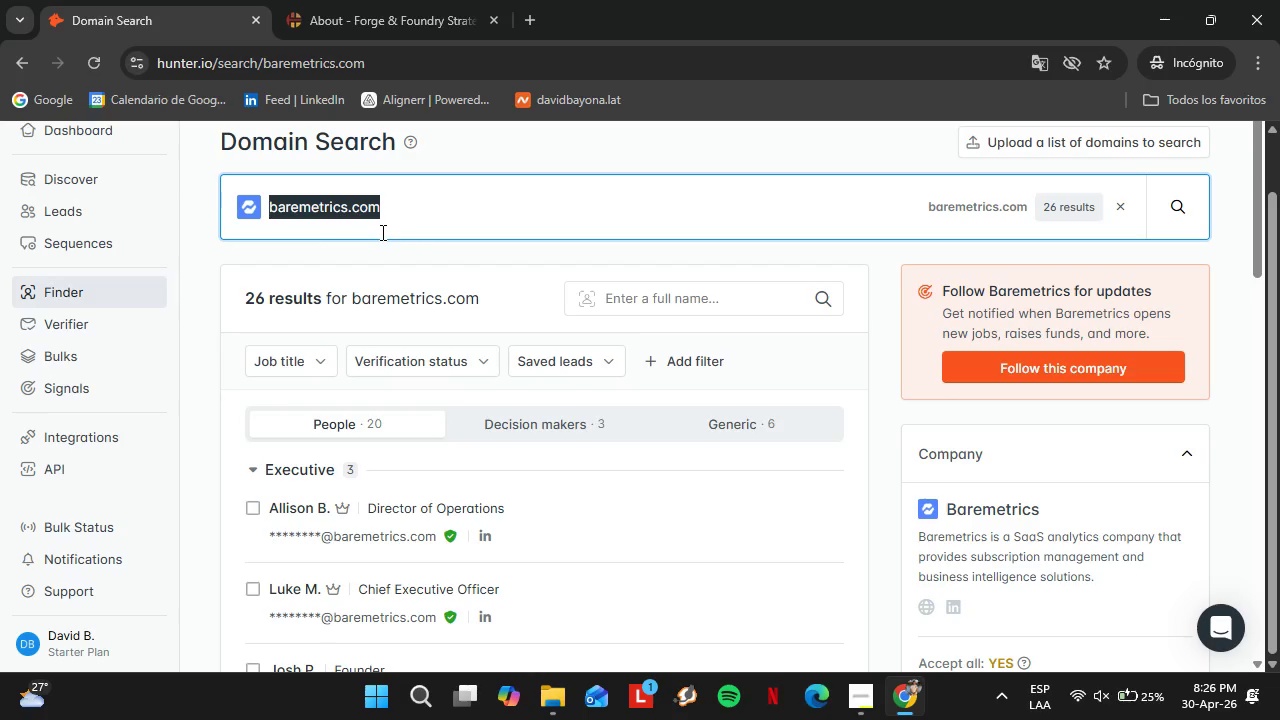 
triple_click([381, 232])
 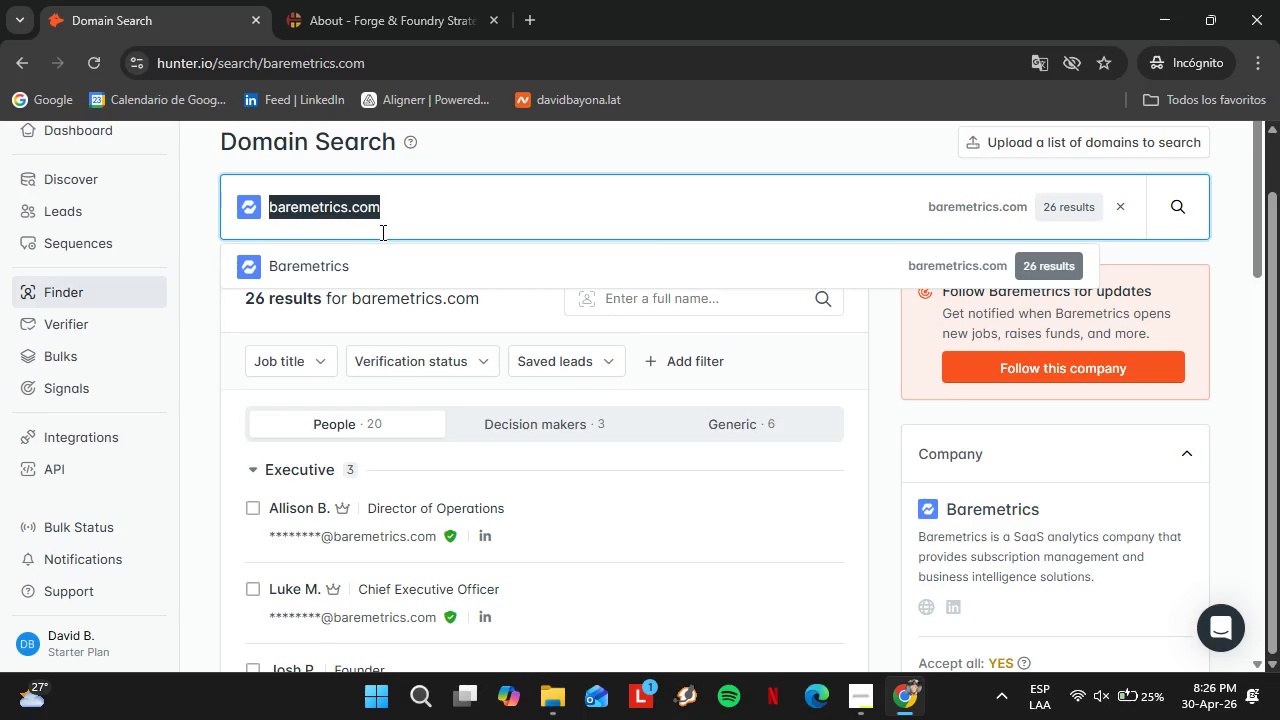 
type(chartmogul.v)
key(Backspace)
type(com)
 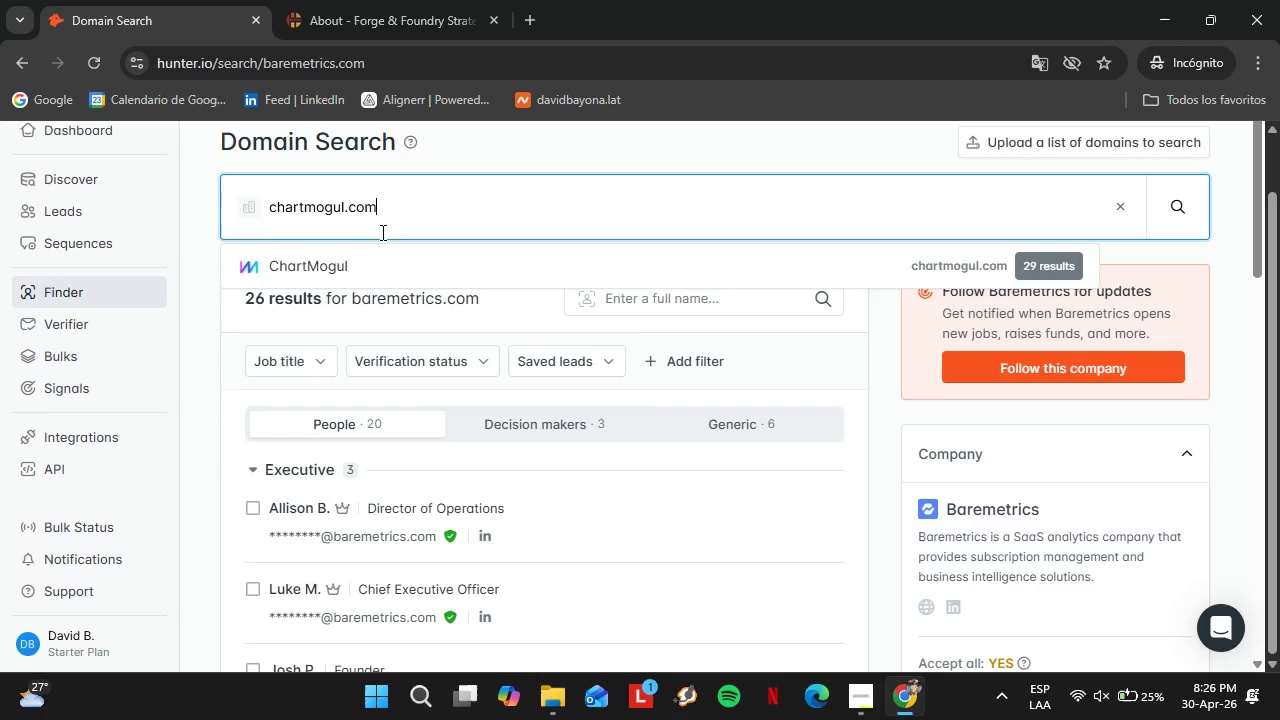 
key(Enter)
 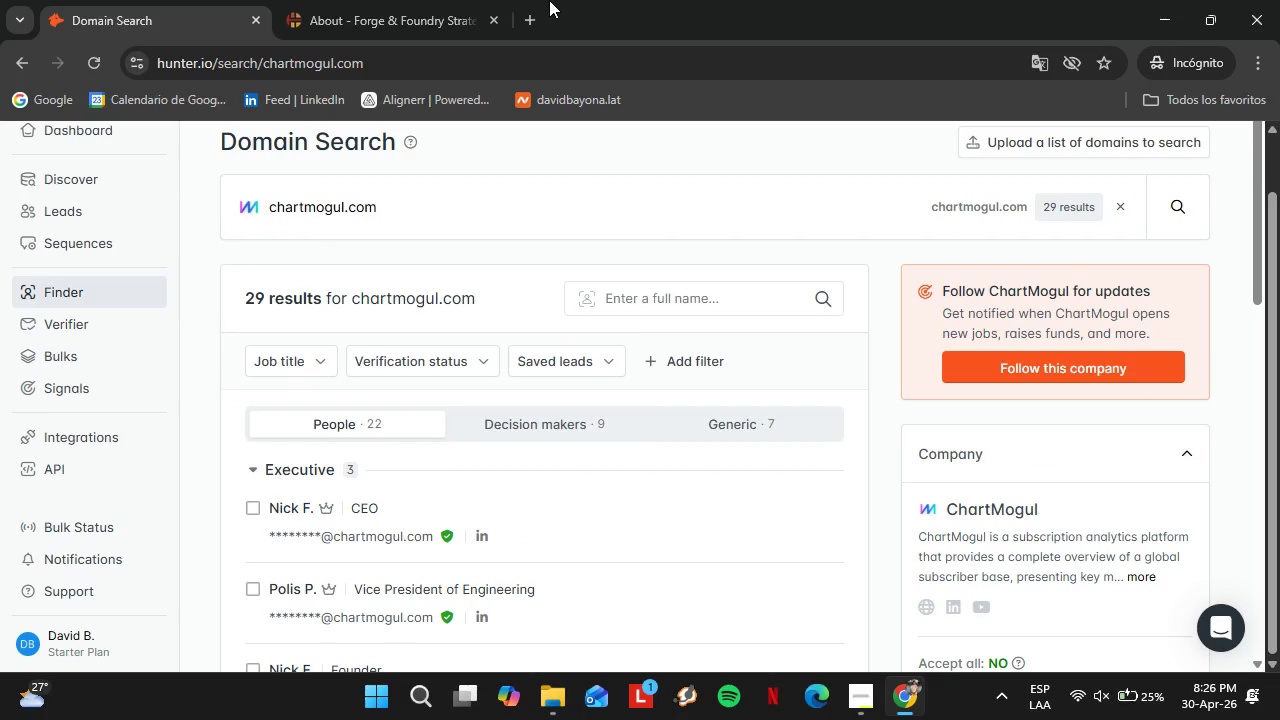 
wait(5.2)
 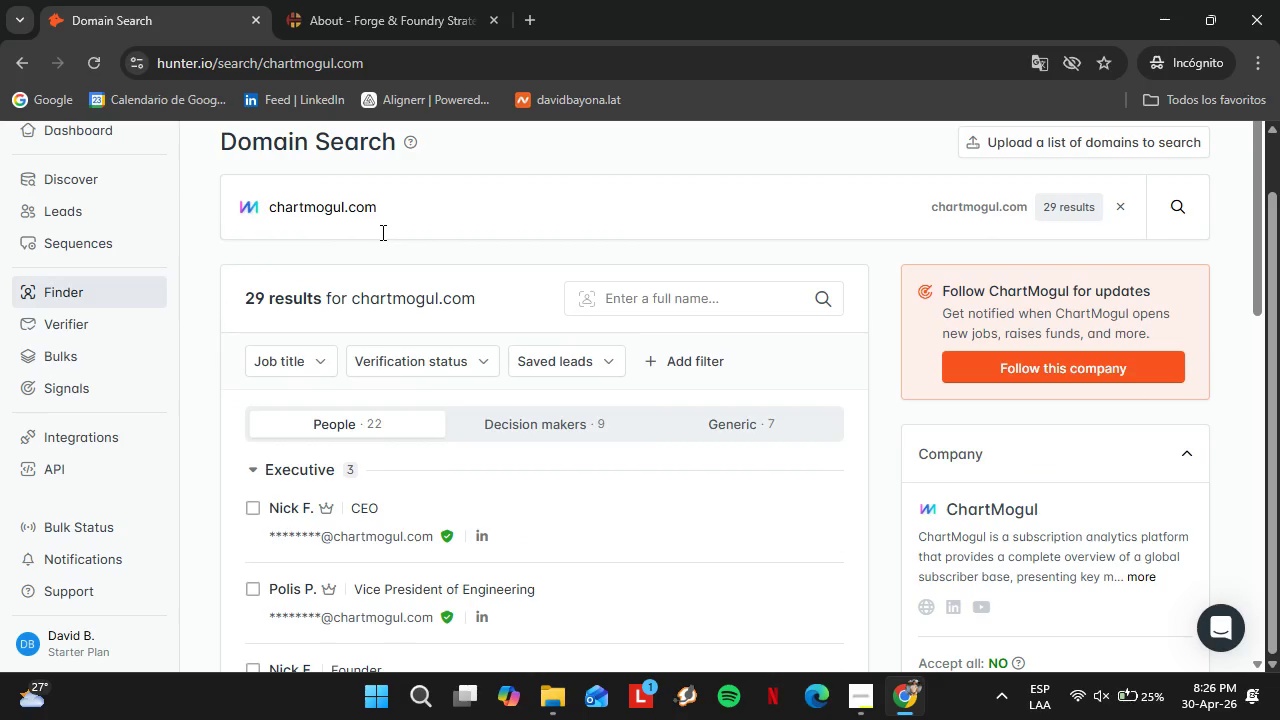 
scroll: coordinate [359, 536], scroll_direction: down, amount: 4.0
 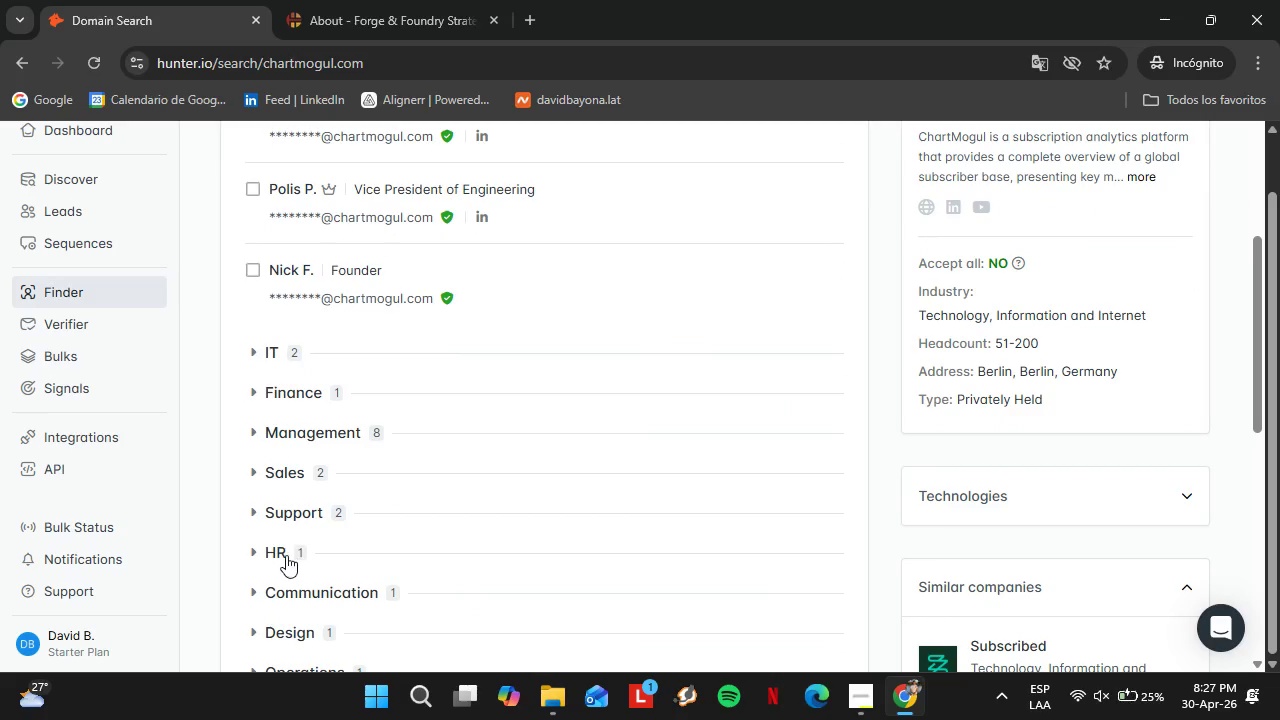 
left_click([284, 554])
 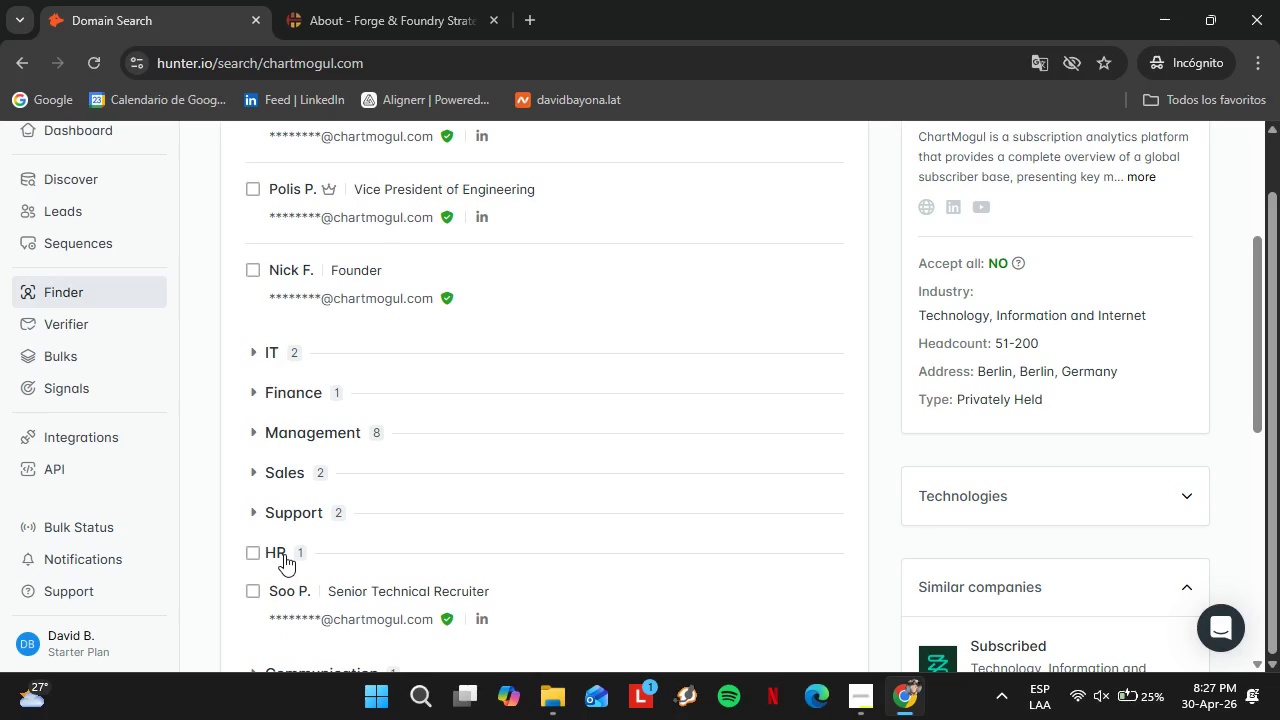 
left_click([284, 554])
 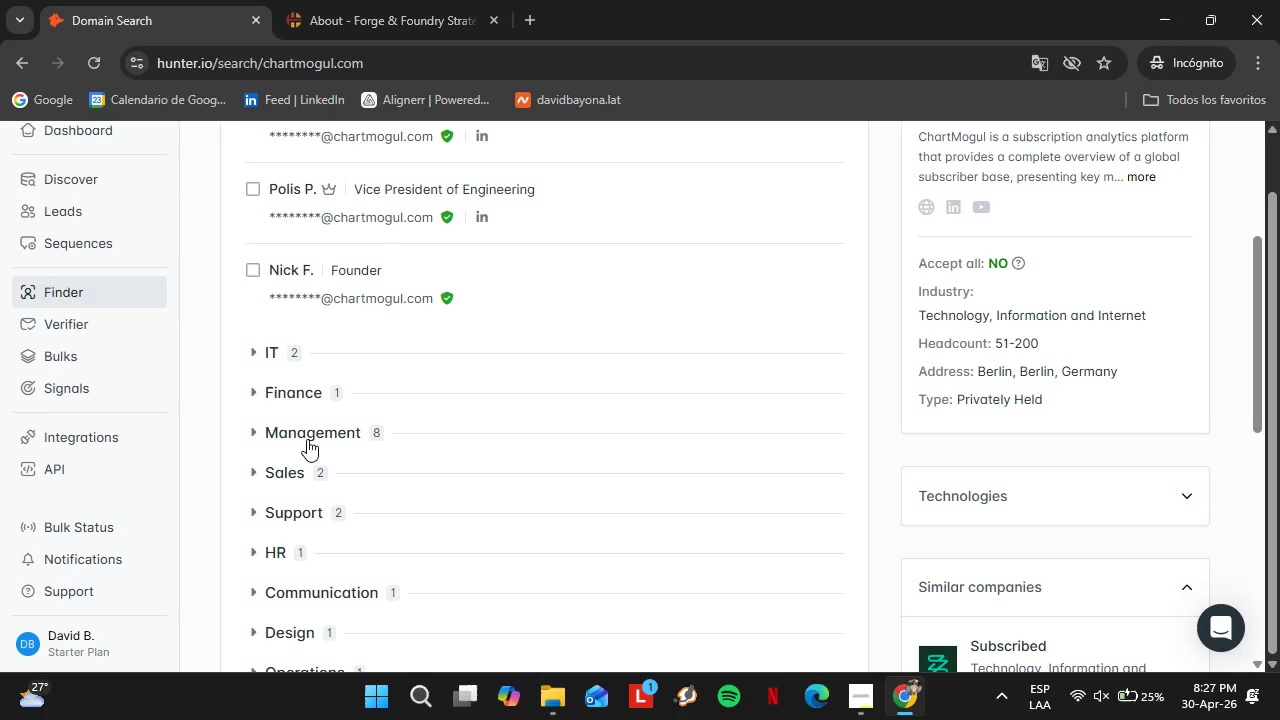 
left_click([302, 435])
 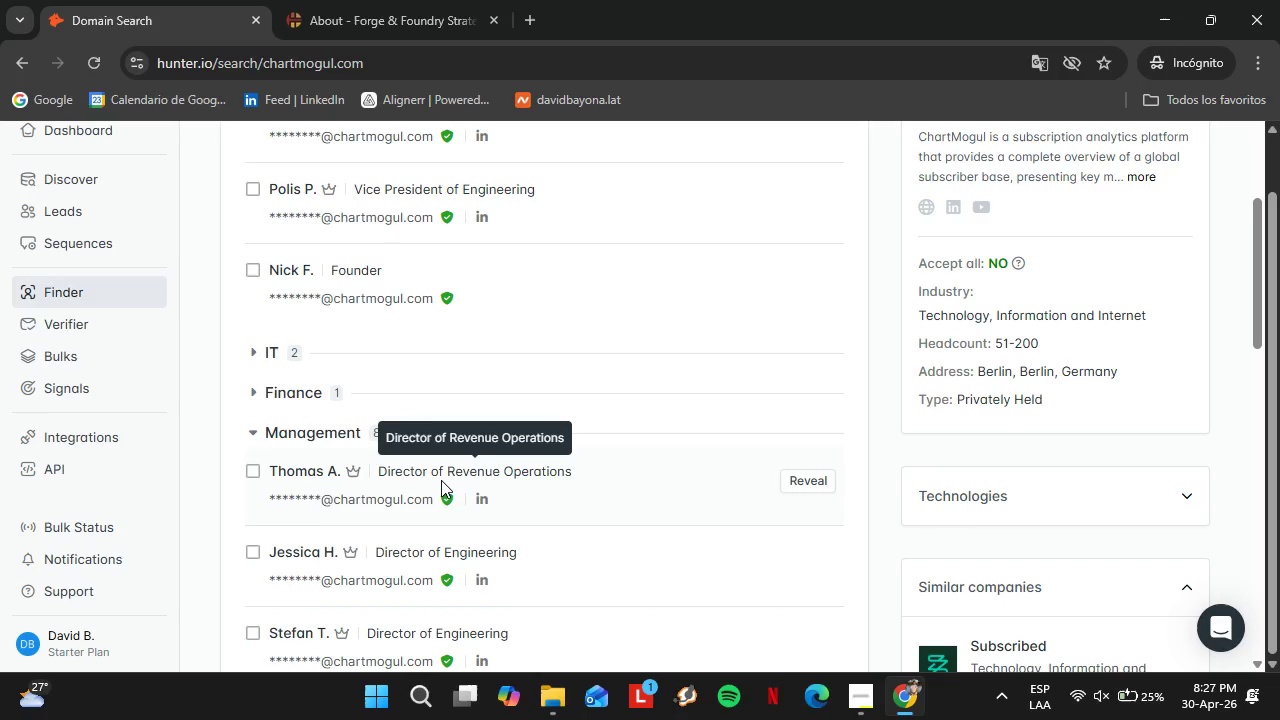 
scroll: coordinate [441, 480], scroll_direction: down, amount: 3.0
 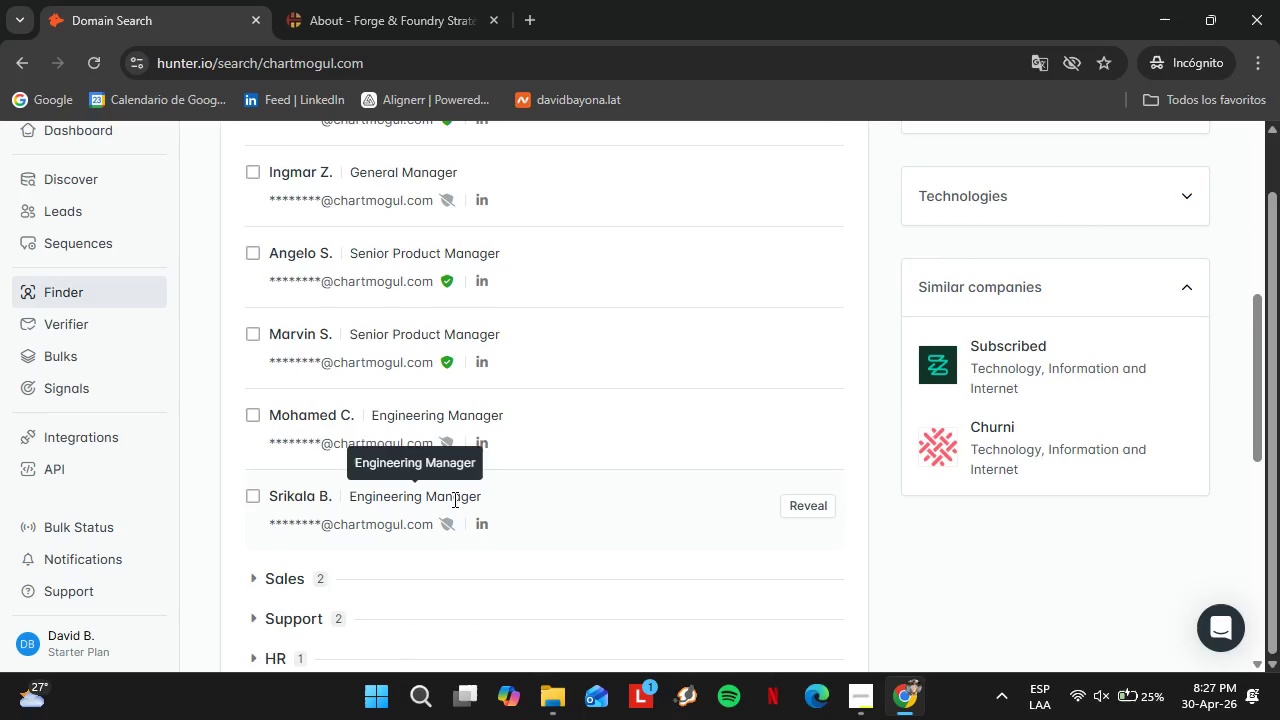 
scroll: coordinate [419, 446], scroll_direction: up, amount: 11.0
 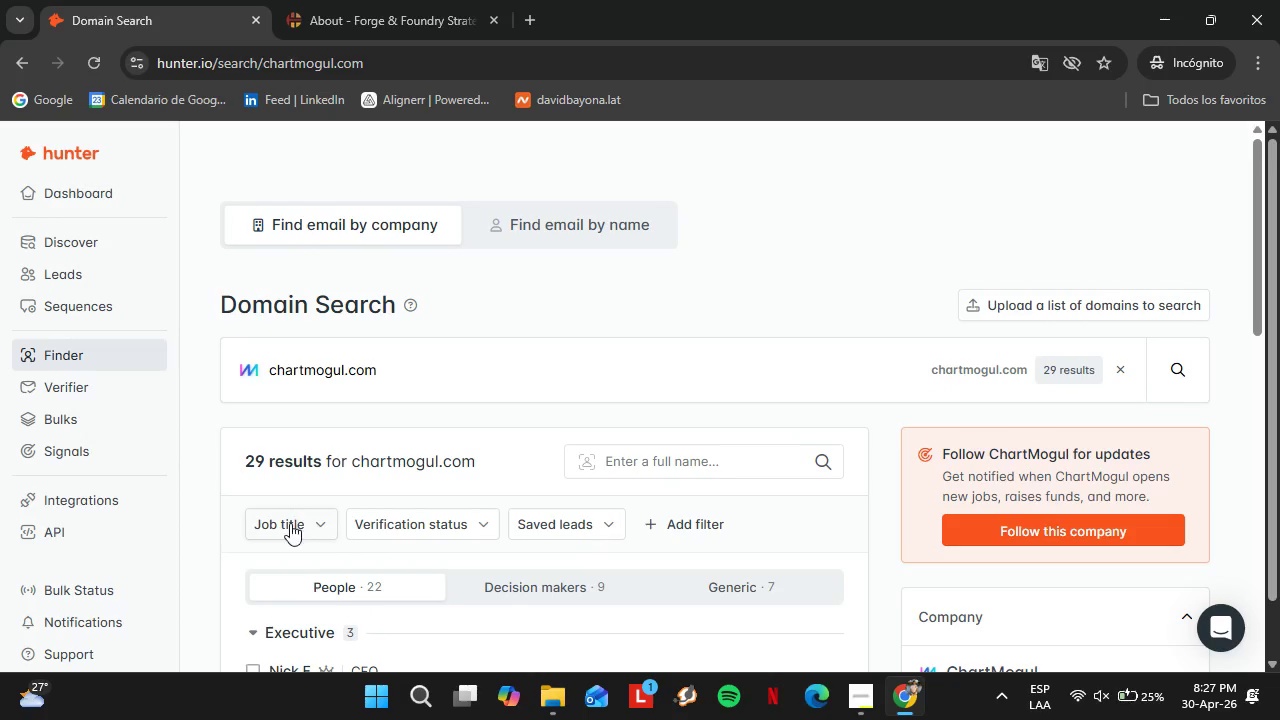 
left_click([290, 523])
 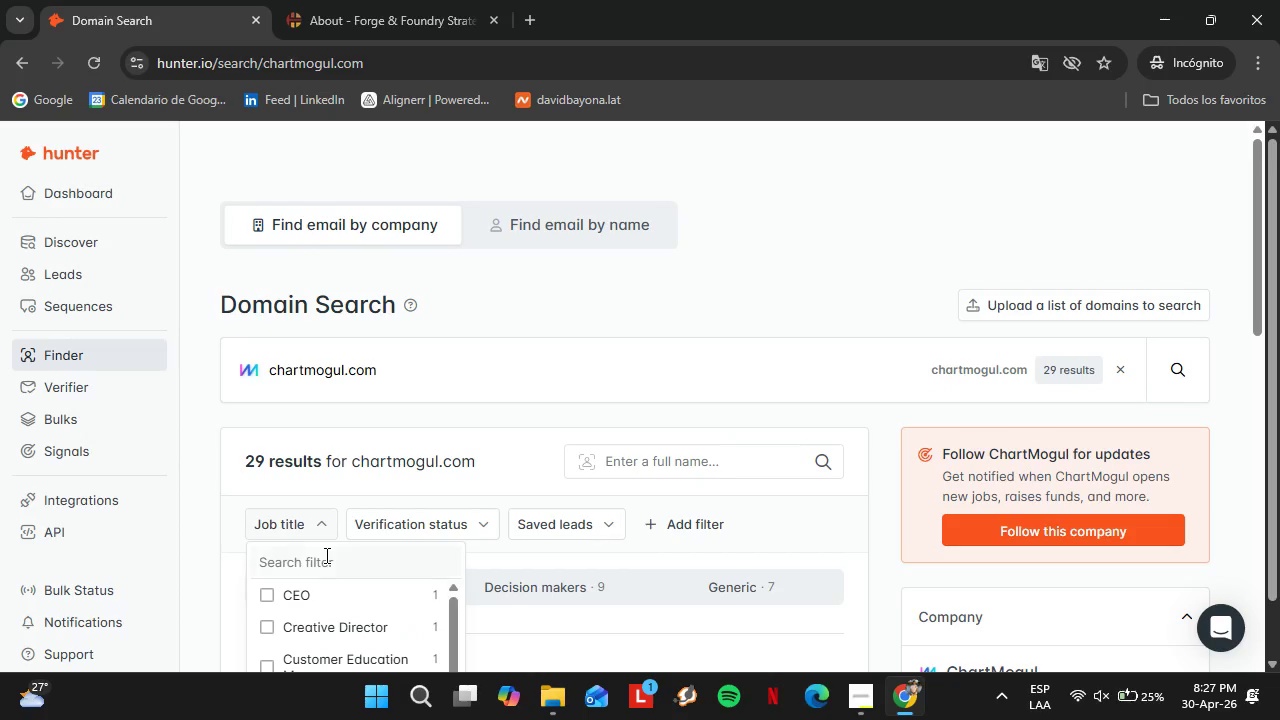 
left_click([325, 555])
 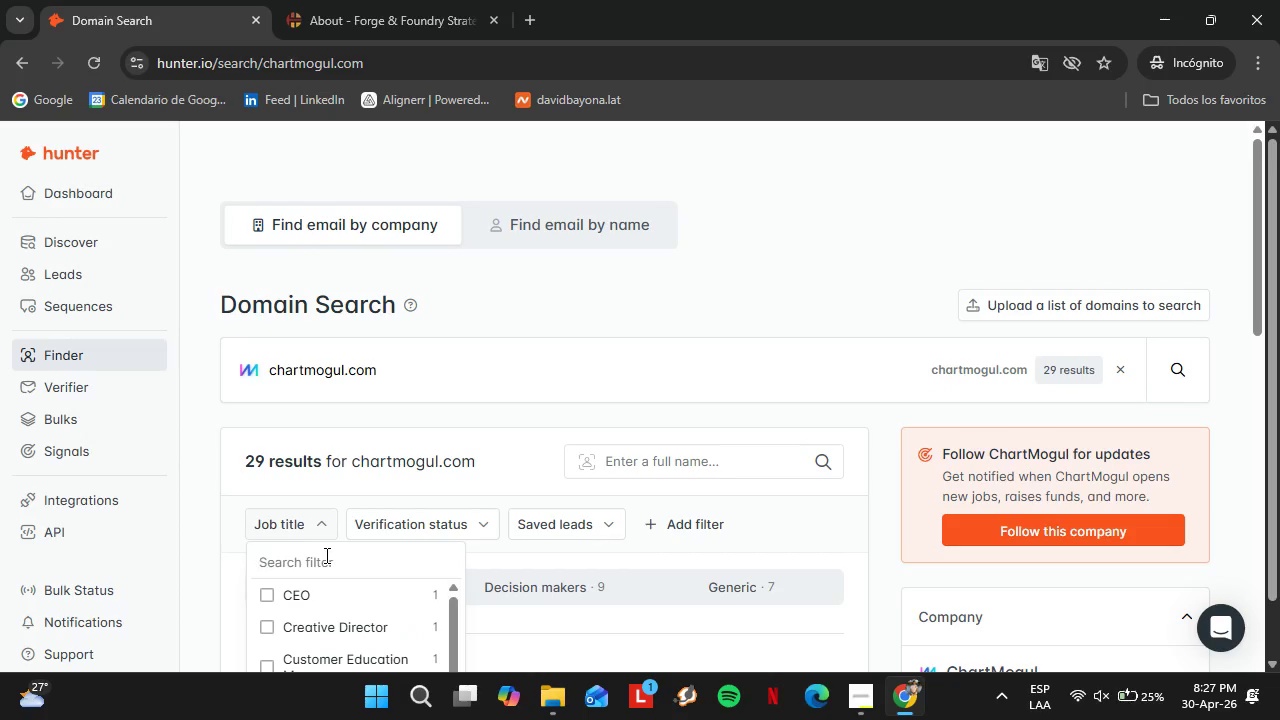 
type(hr)
 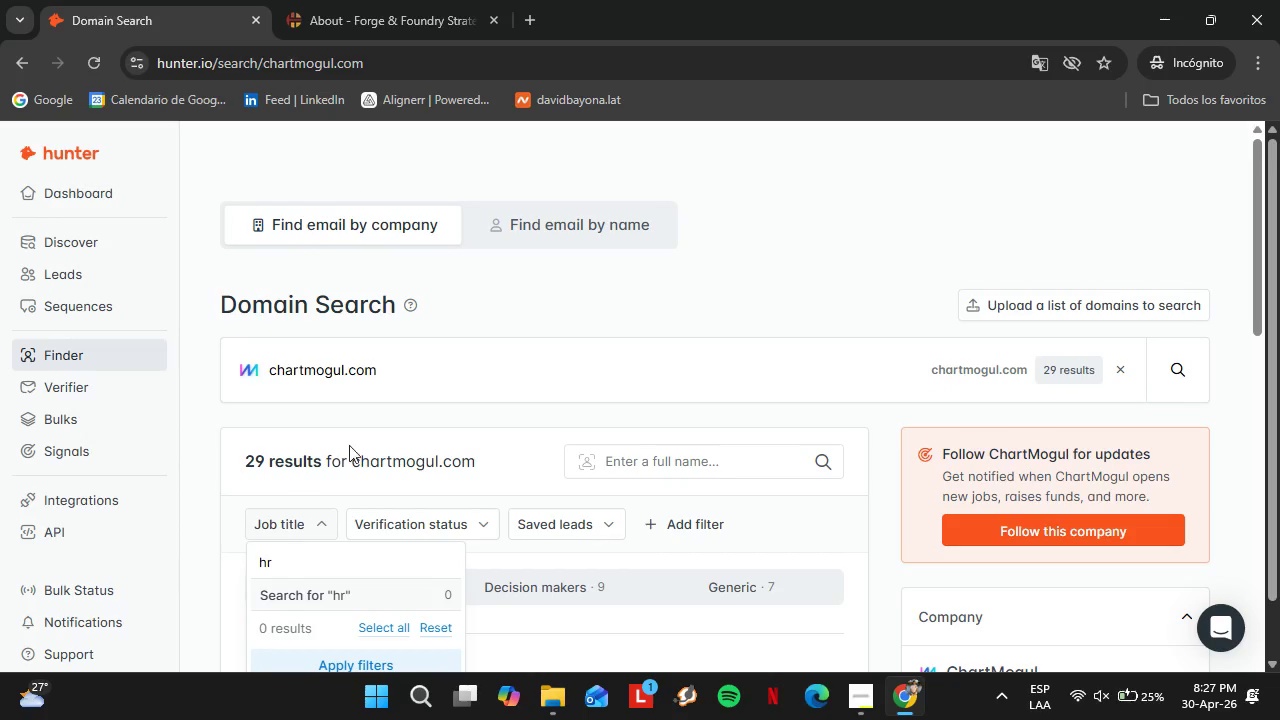 
scroll: coordinate [463, 410], scroll_direction: down, amount: 2.0
 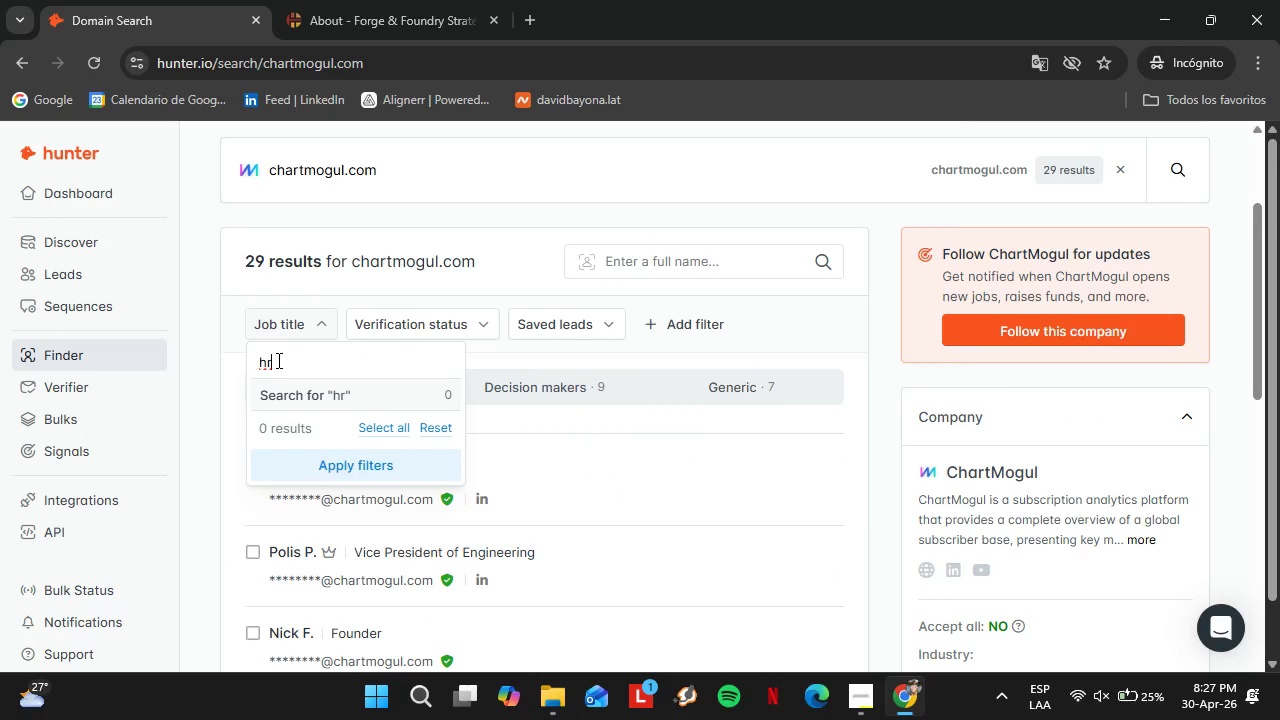 
key(Backspace)
type(um)
key(Backspace)
key(Backspace)
type(um)
 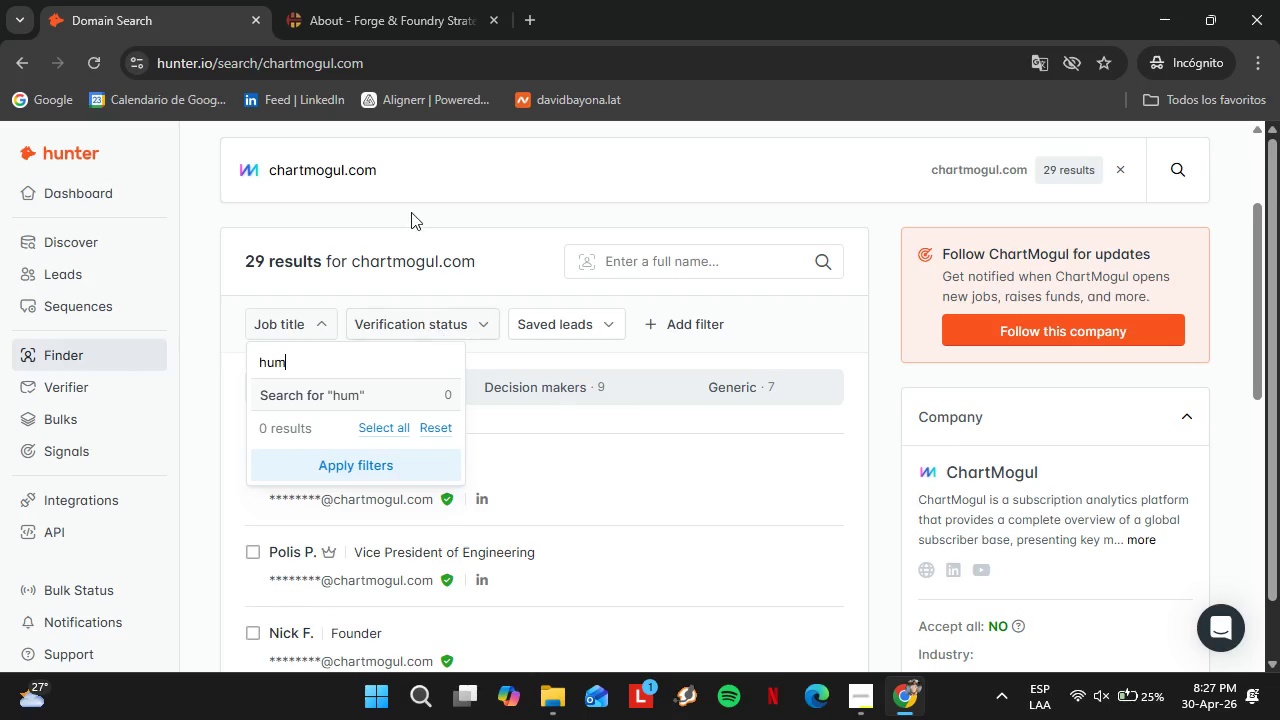 
left_click_drag(start_coordinate=[388, 167], to_coordinate=[231, 173])
 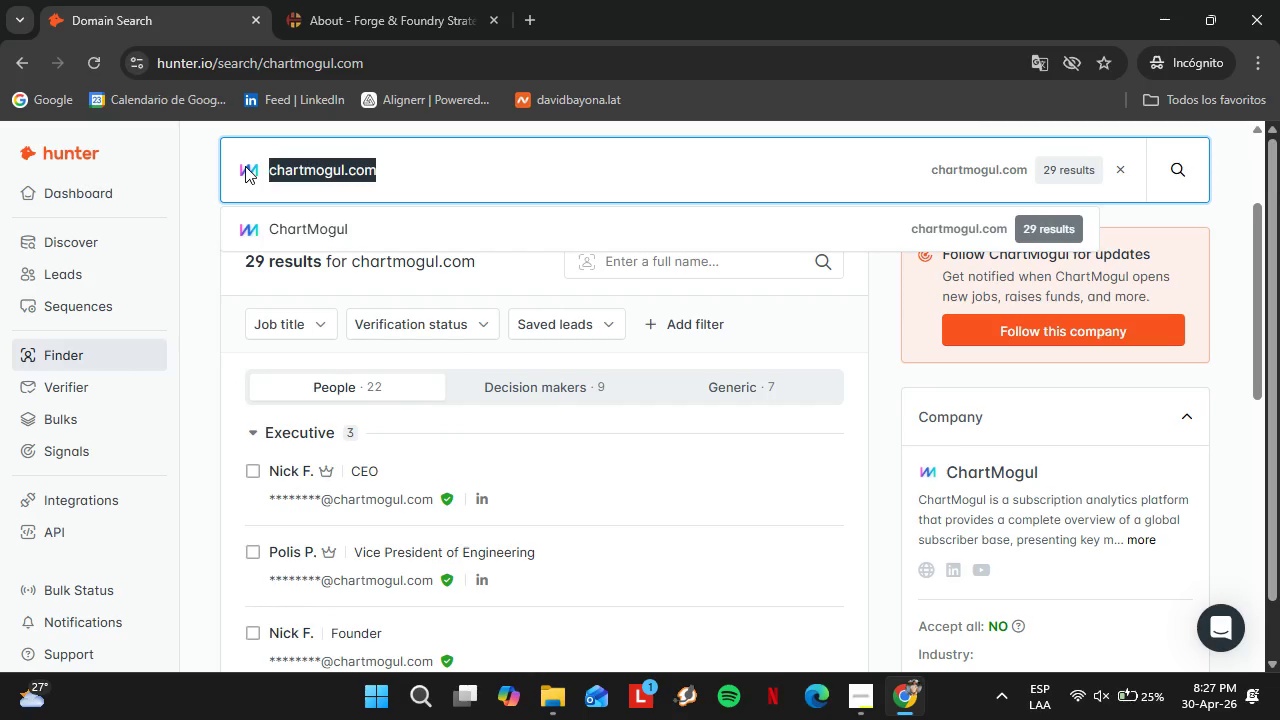 
type(belaysolu)
 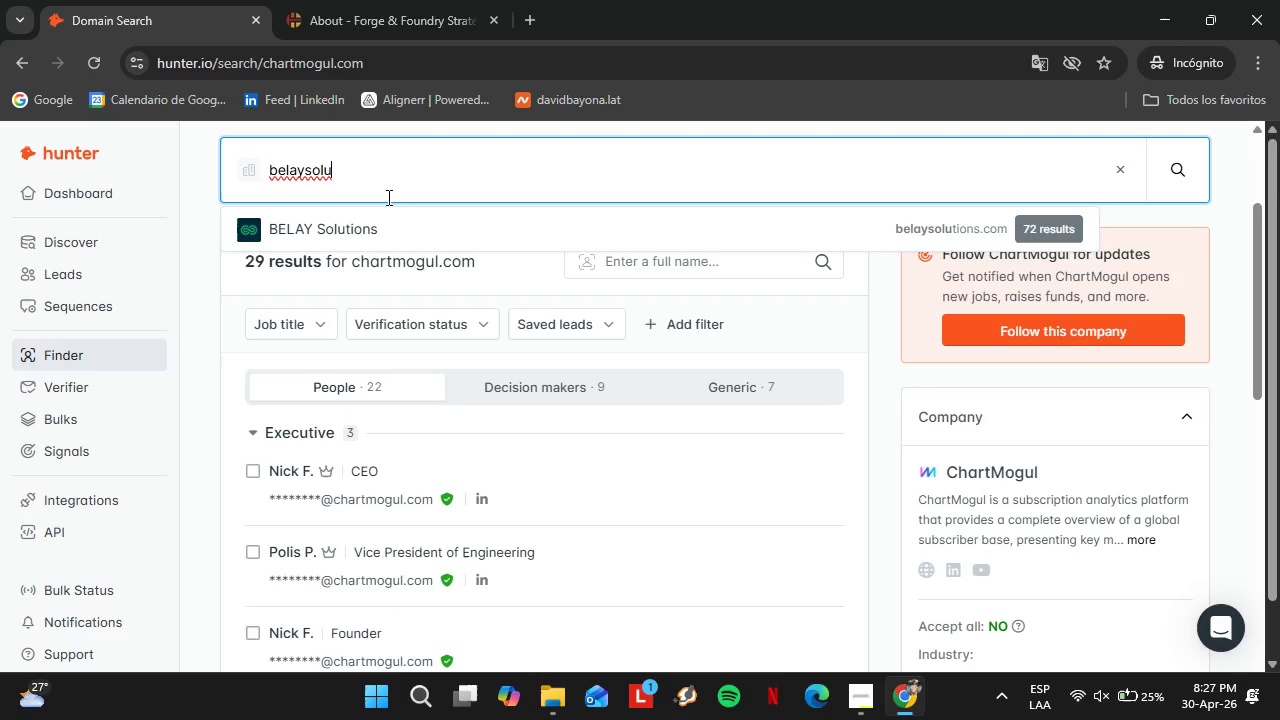 
left_click([388, 213])
 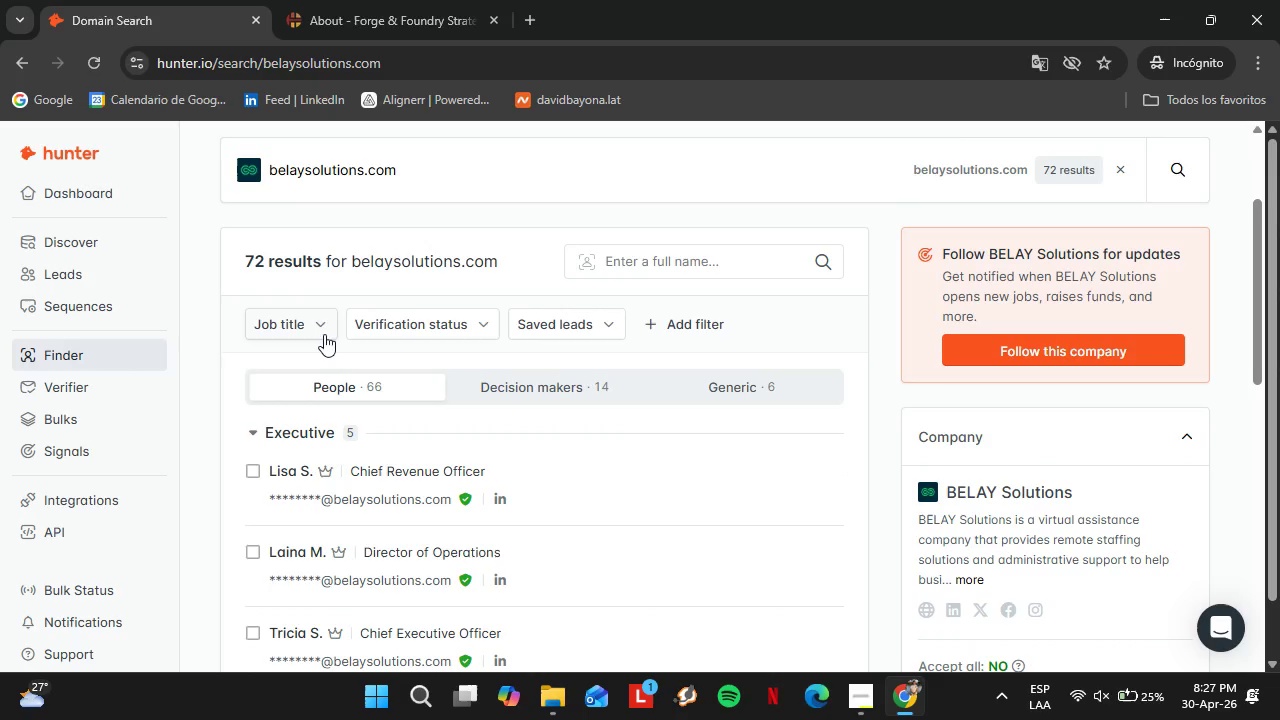 
left_click([299, 331])
 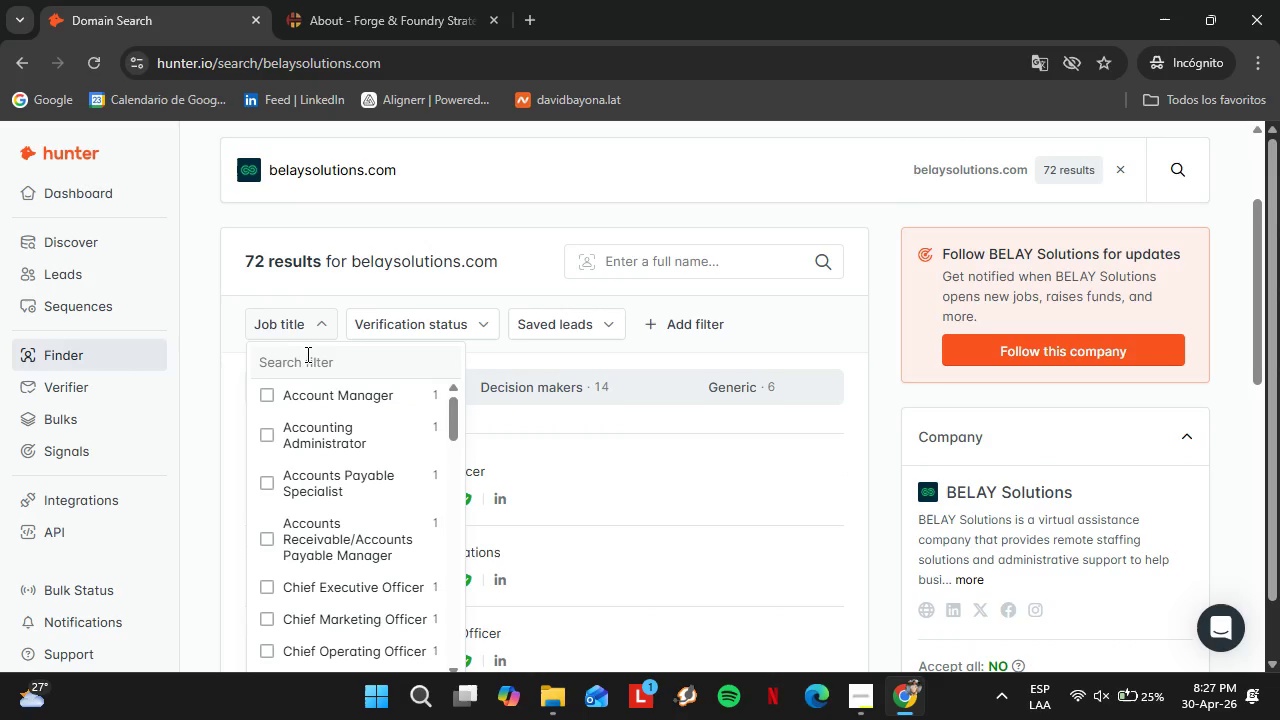 
left_click([311, 357])
 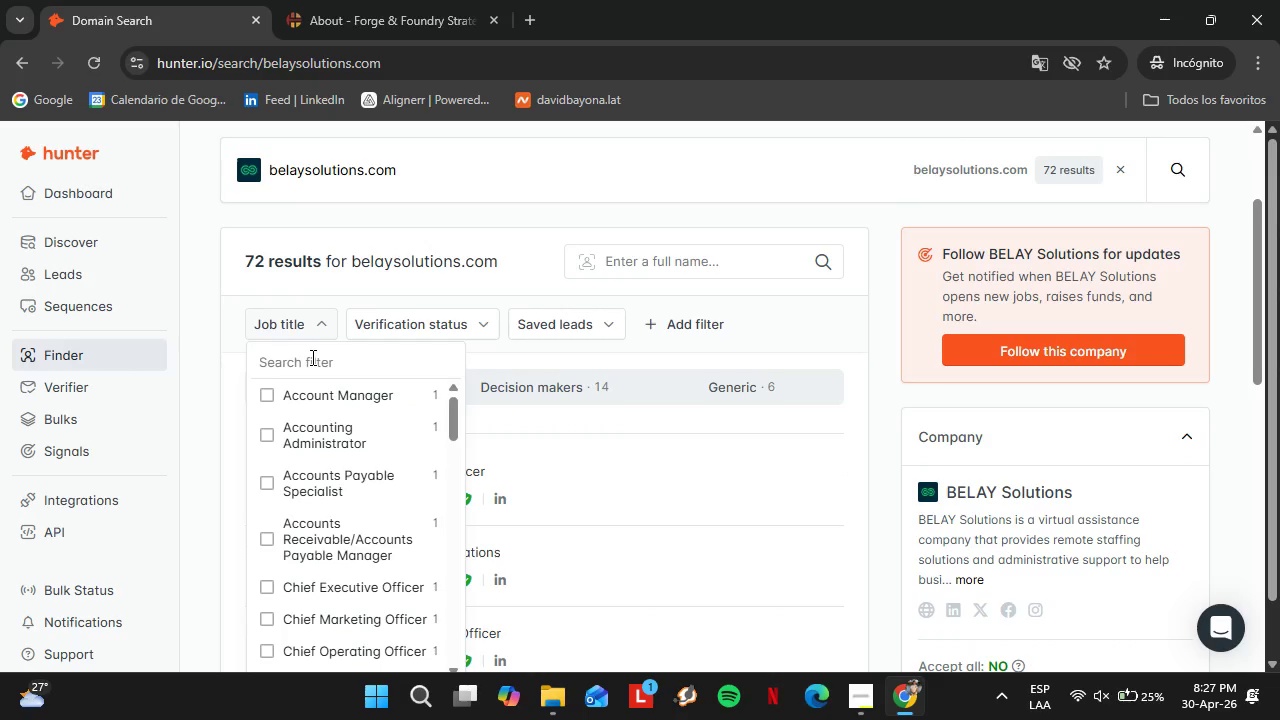 
type(hr)
key(Backspace)
type(um)
 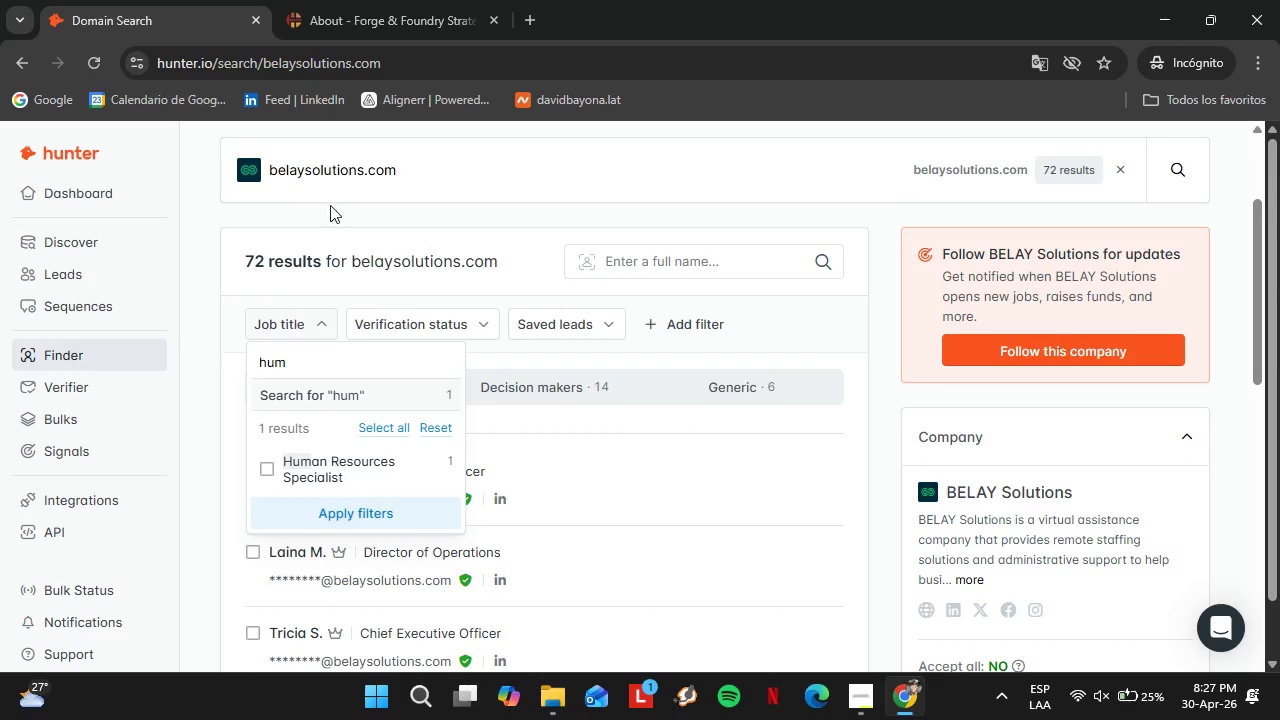 
left_click_drag(start_coordinate=[415, 172], to_coordinate=[252, 171])
 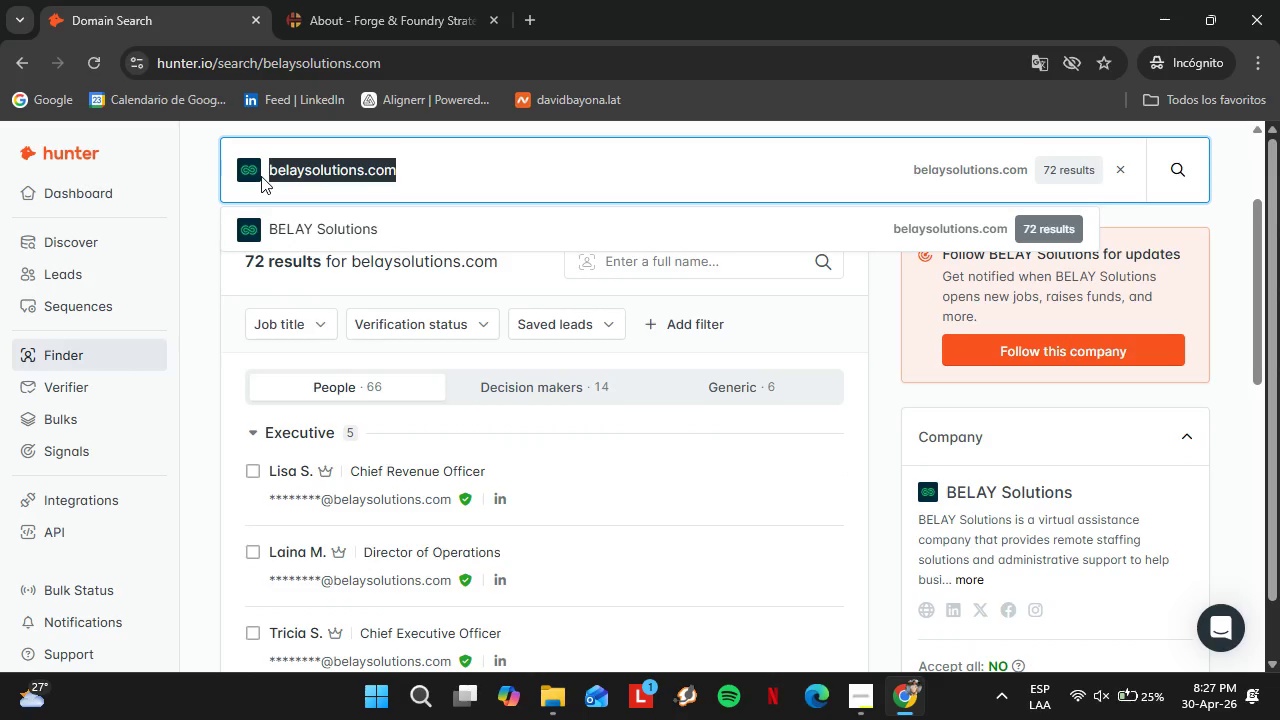 
type(timeetc.com)
 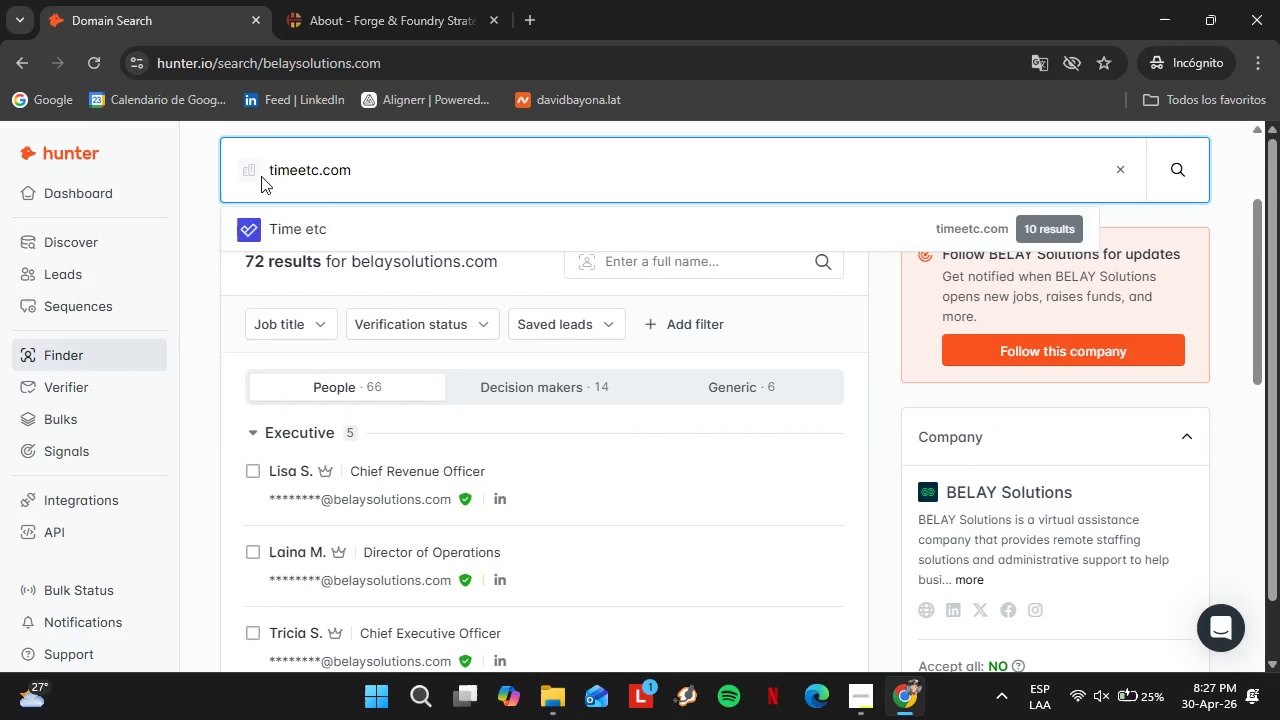 
key(Enter)
 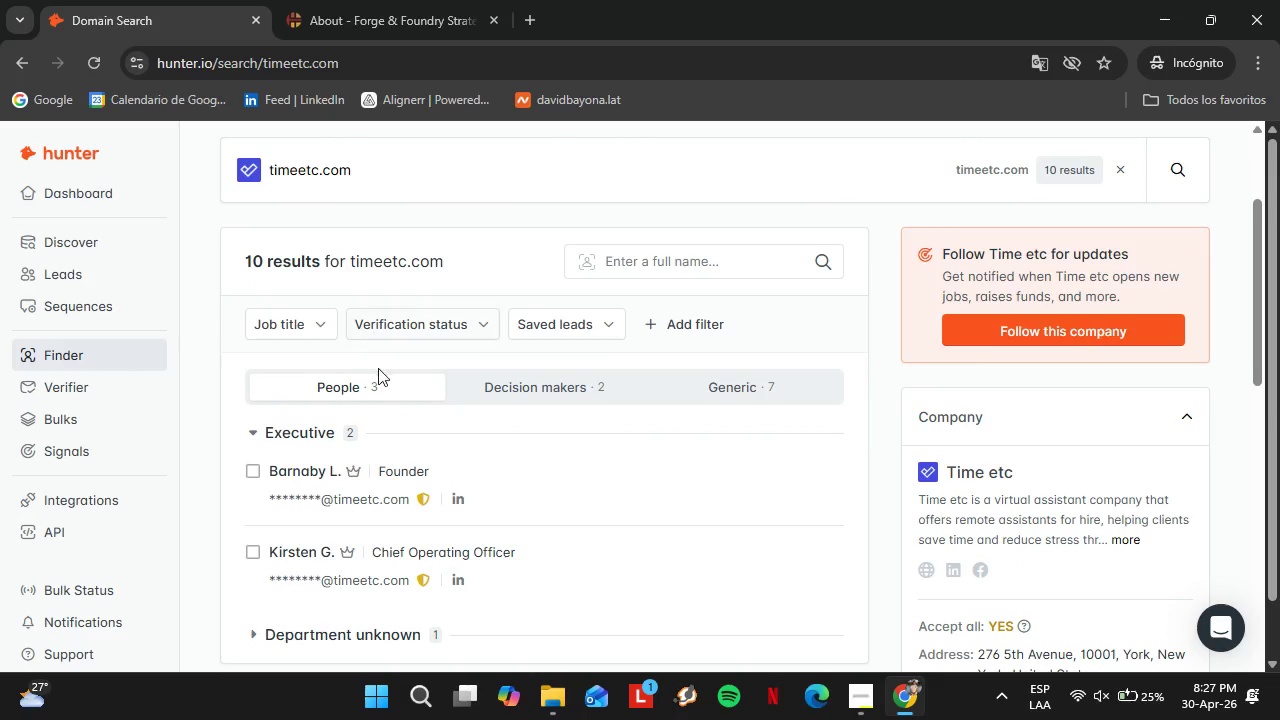 
scroll: coordinate [383, 408], scroll_direction: up, amount: 1.0
 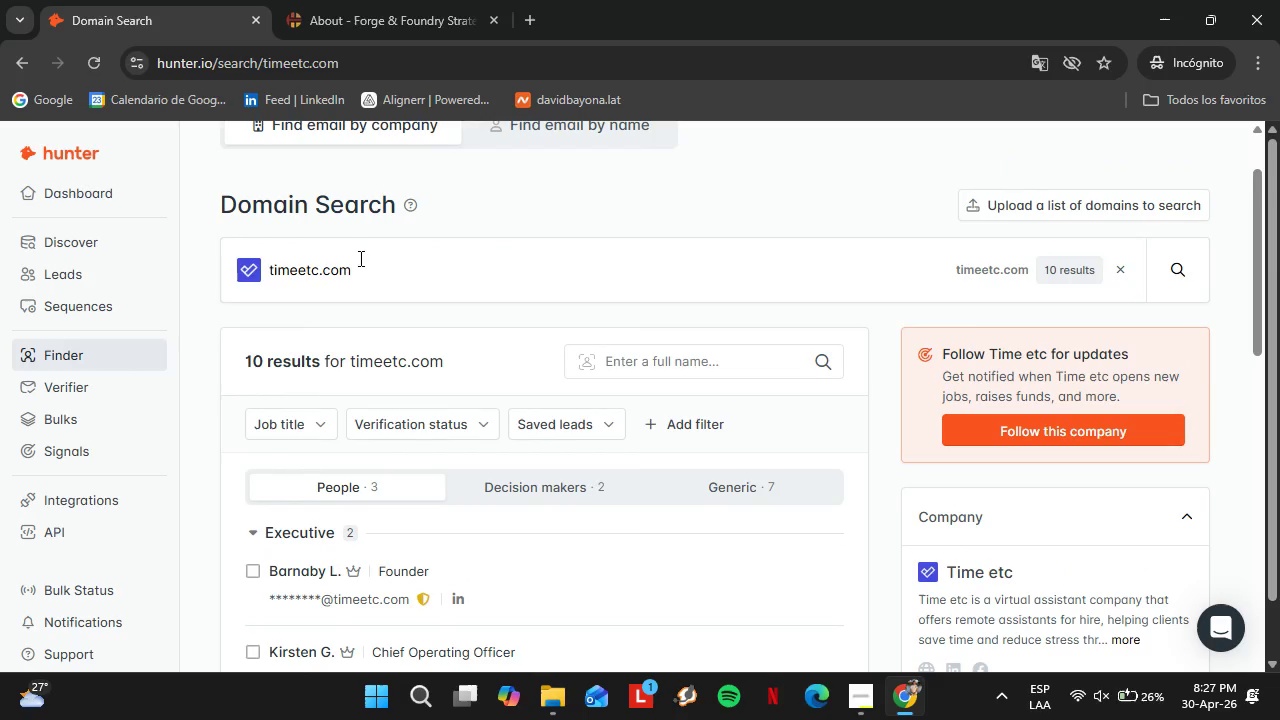 
left_click_drag(start_coordinate=[365, 261], to_coordinate=[231, 248])
 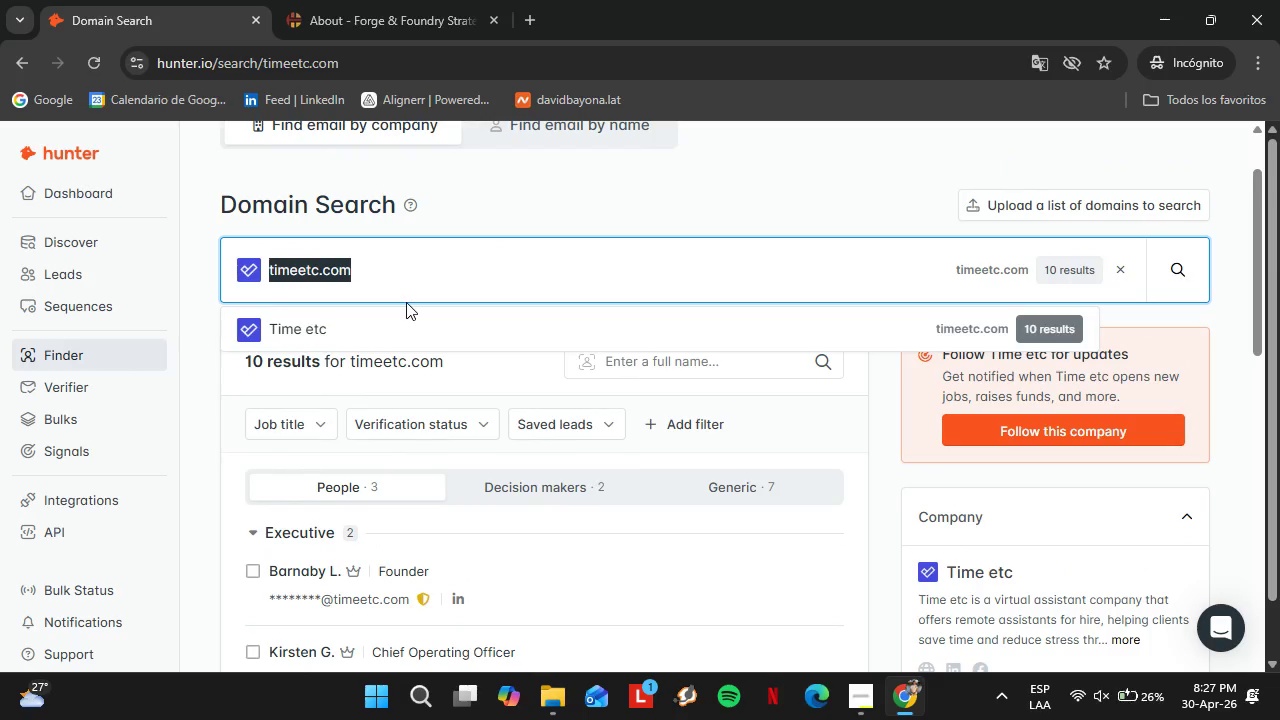 
type(boldly.com)
 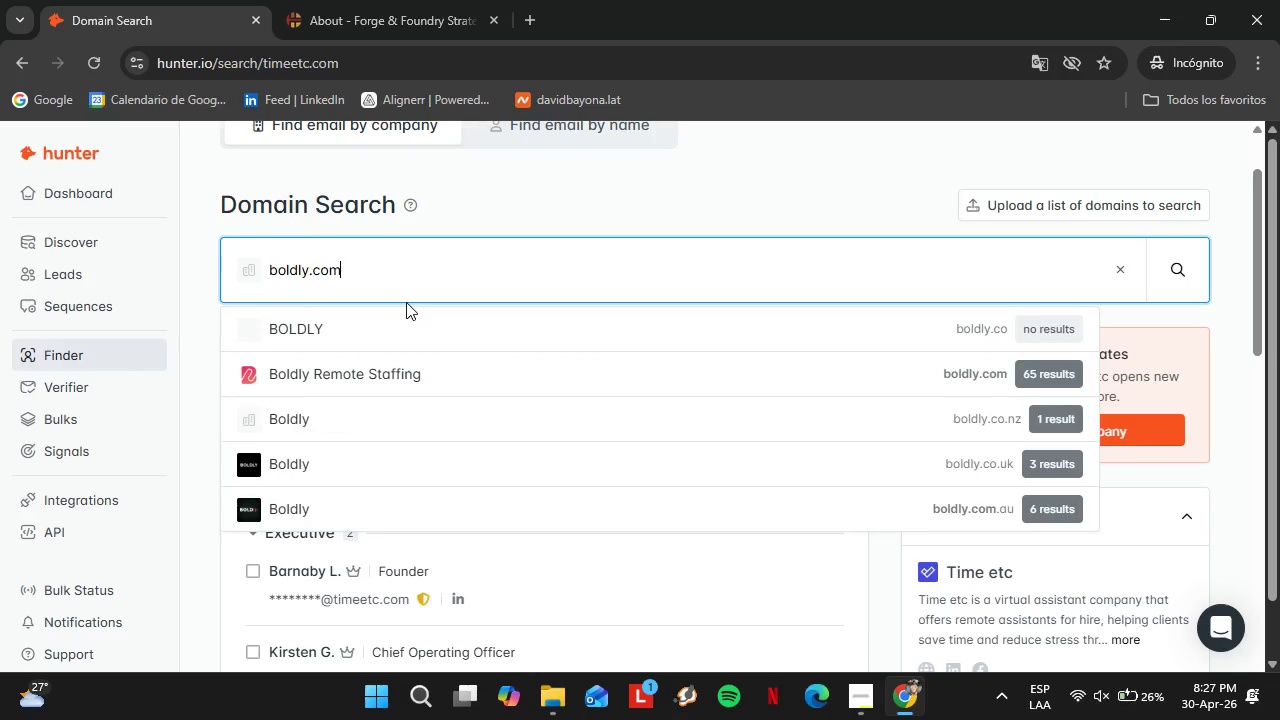 
key(Enter)
 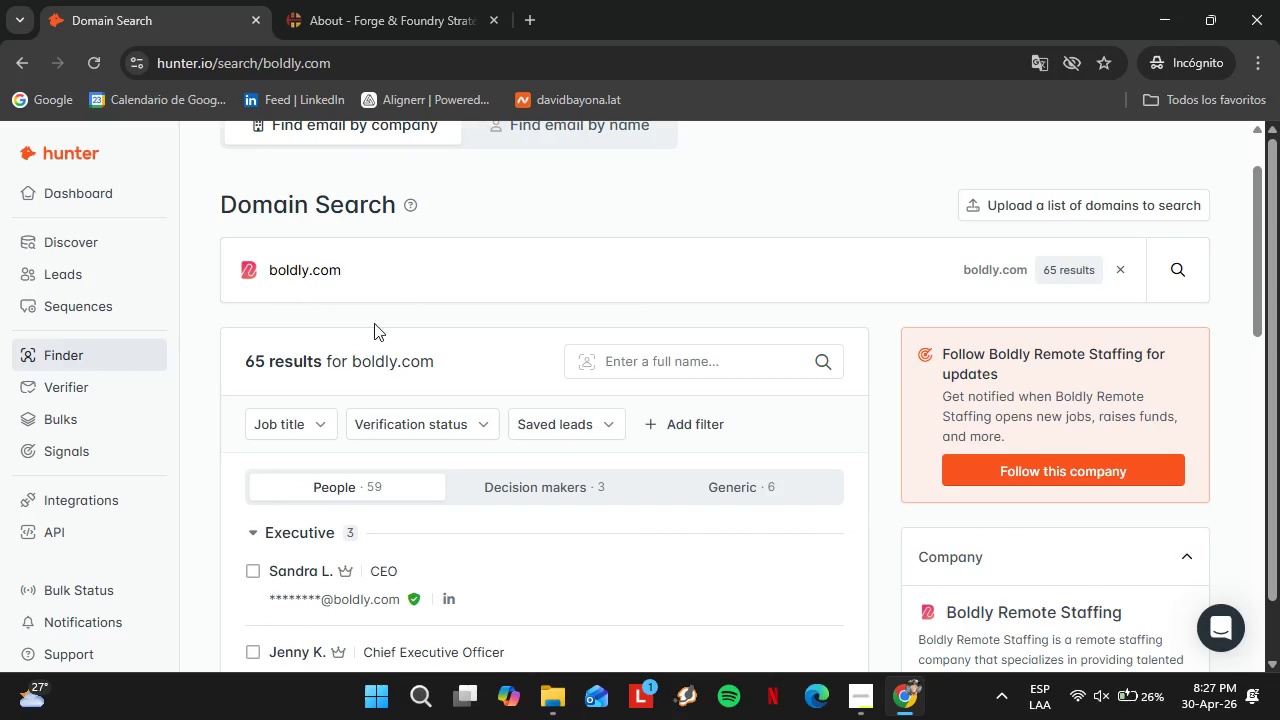 
scroll: coordinate [366, 528], scroll_direction: down, amount: 5.0
 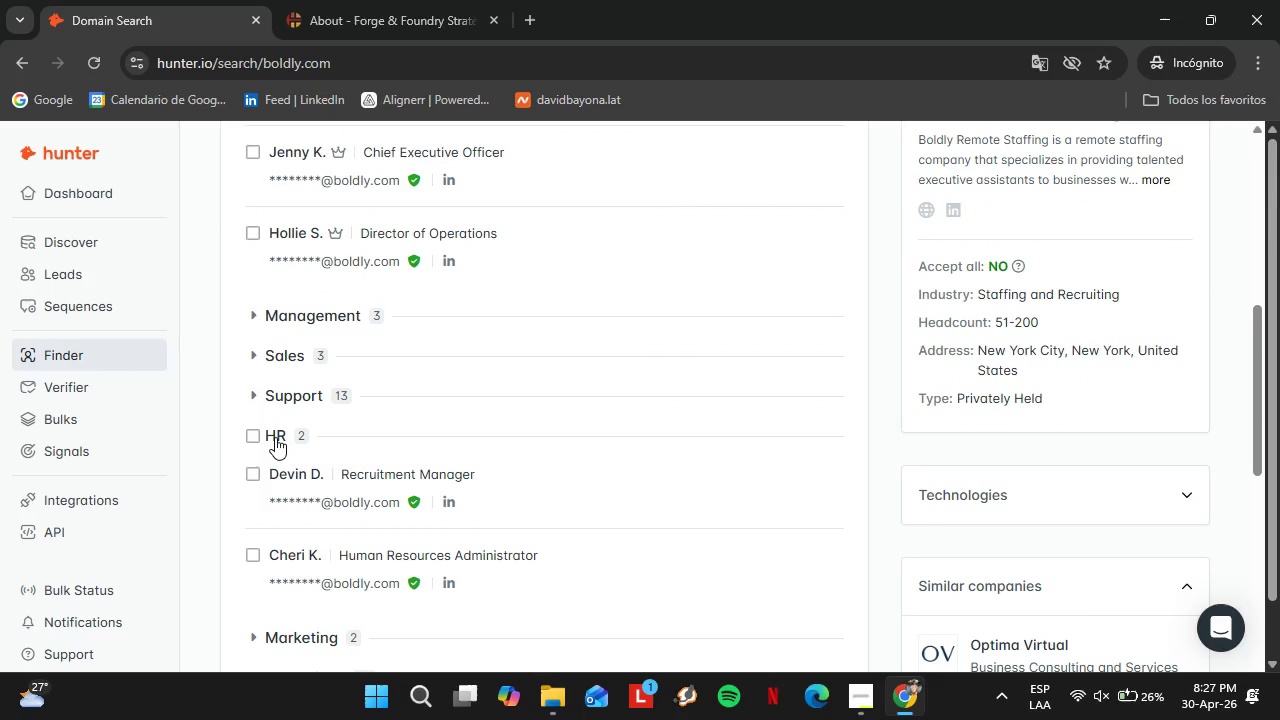 
double_click([275, 437])
 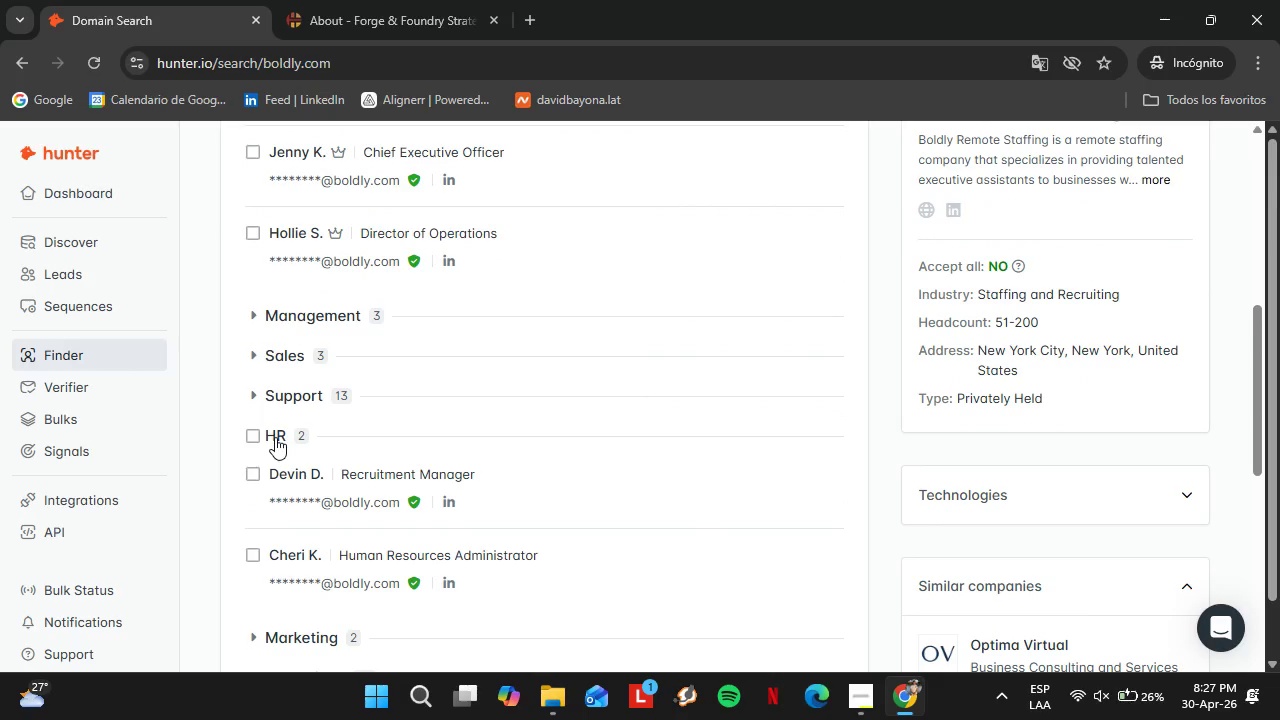 
left_click([275, 437])
 